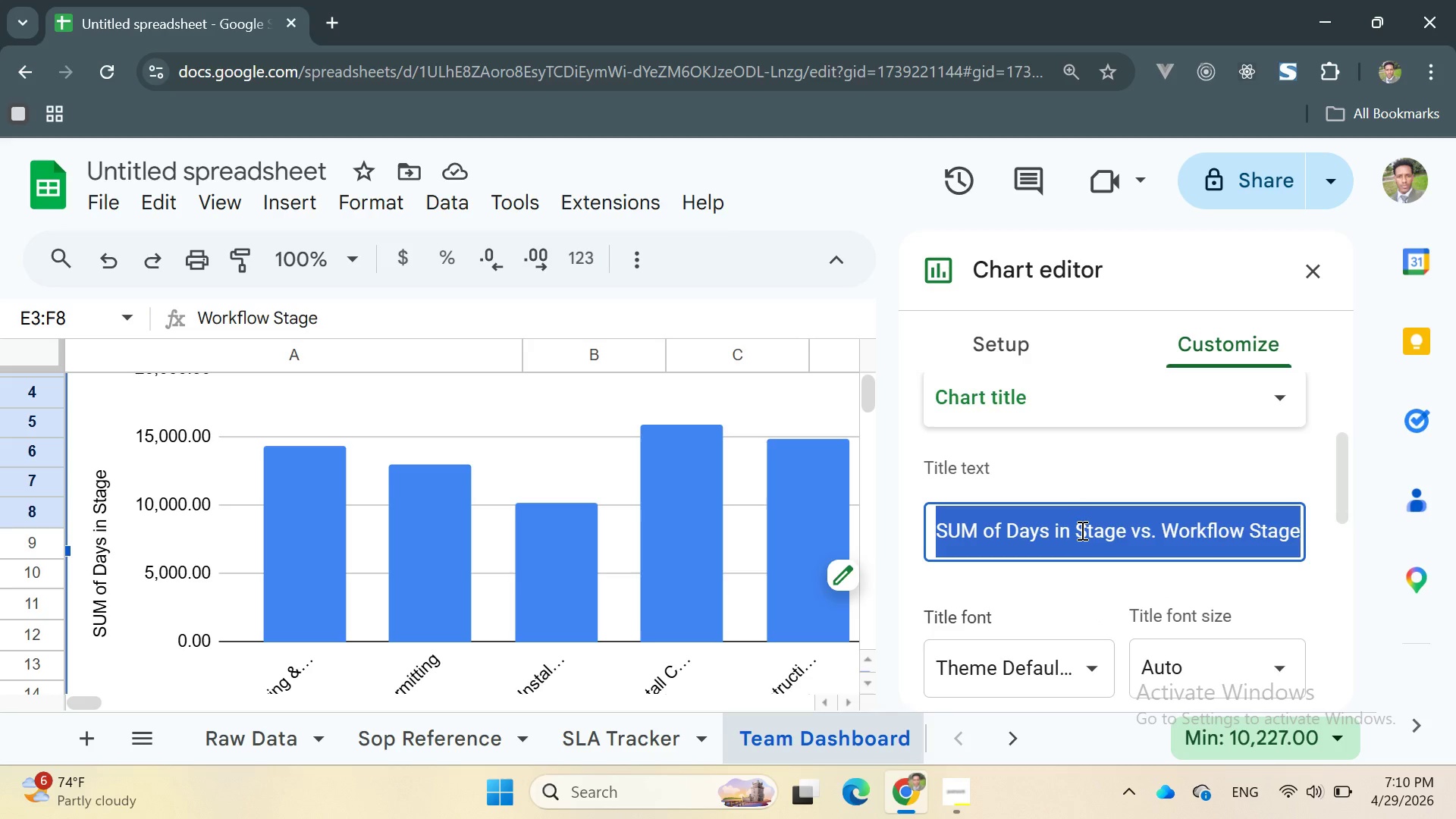 
type(Average Days by Phase)
 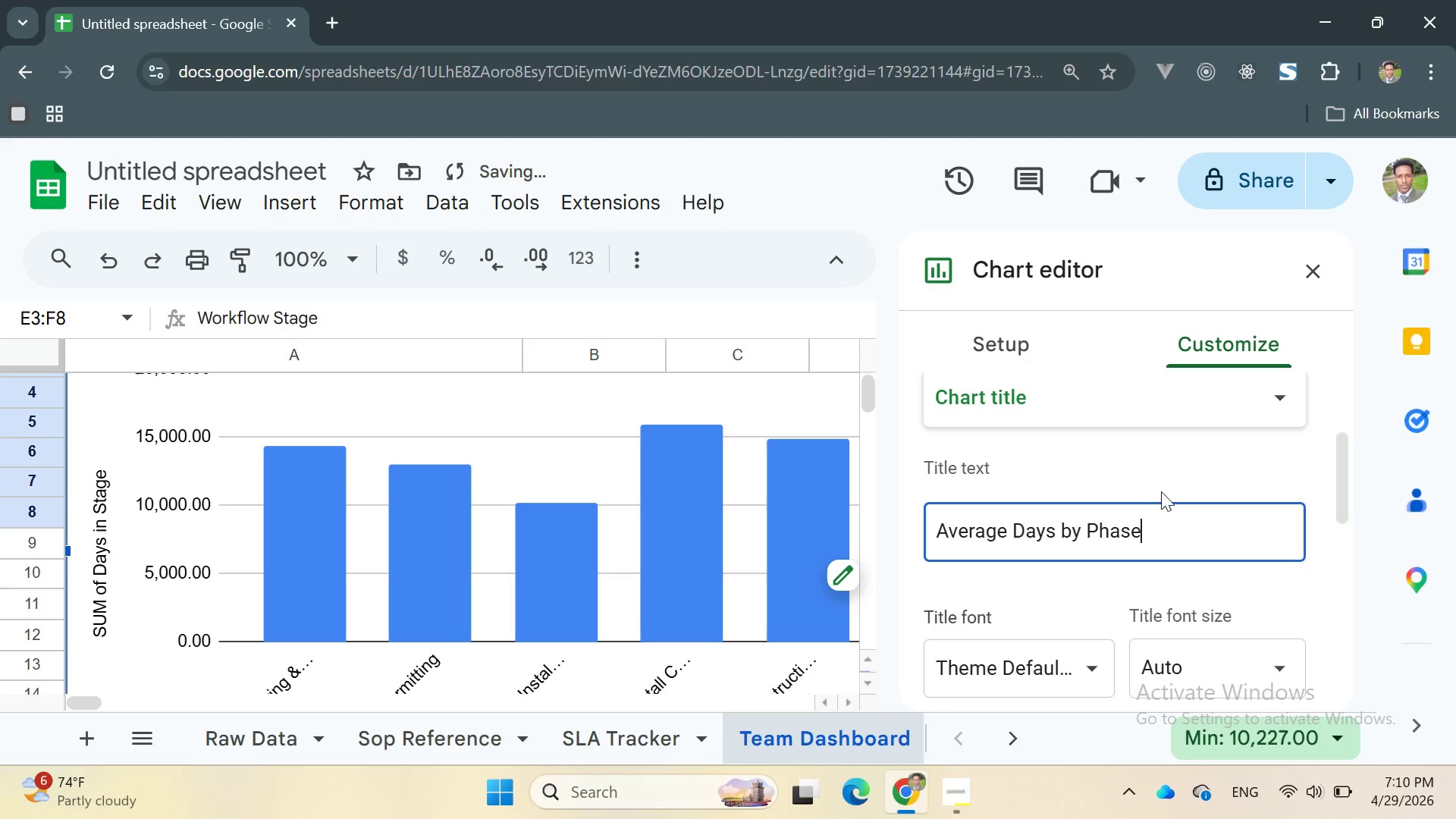 
scroll: coordinate [1128, 560], scroll_direction: down, amount: 5.0
 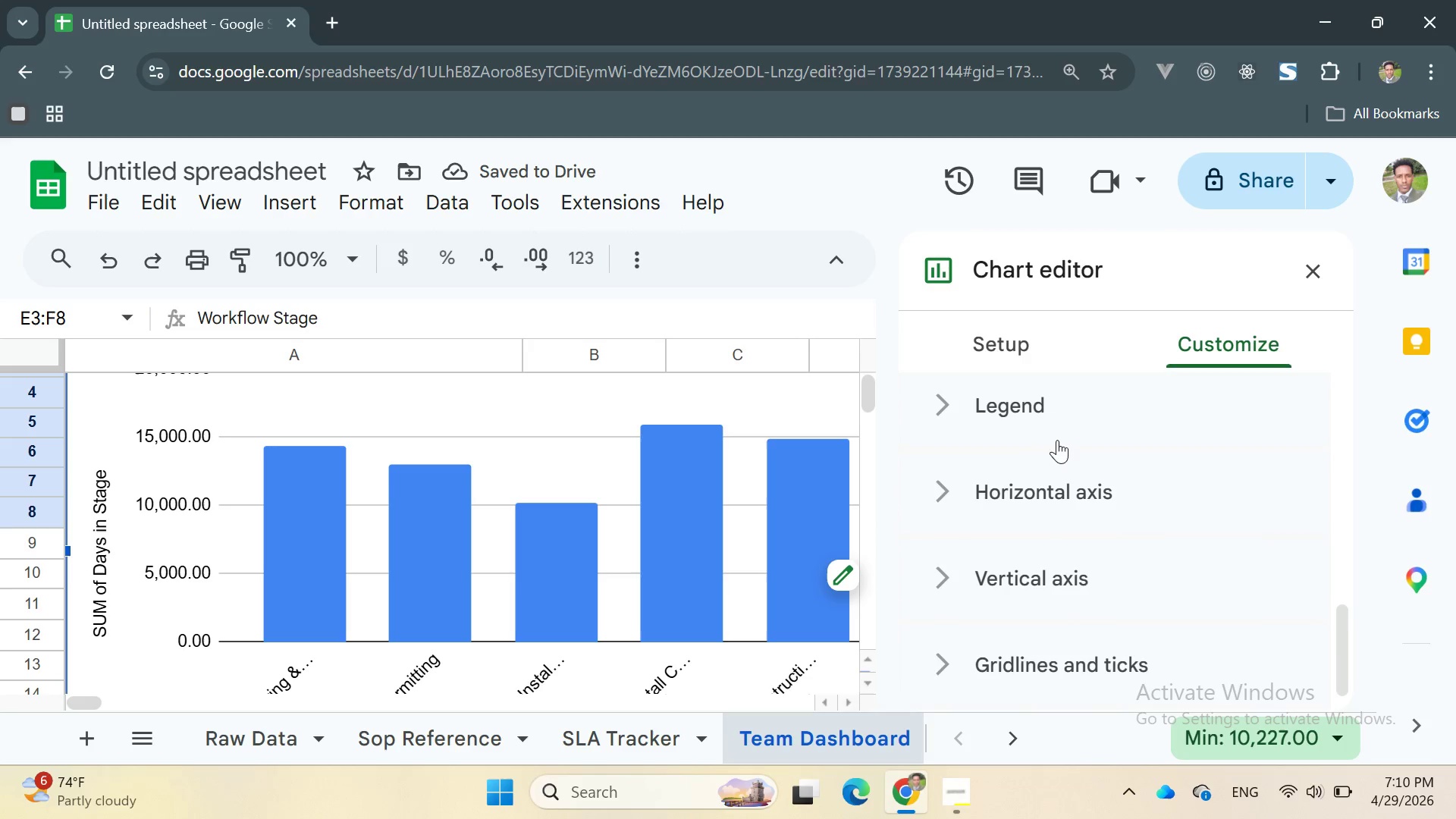 
left_click([1048, 422])
 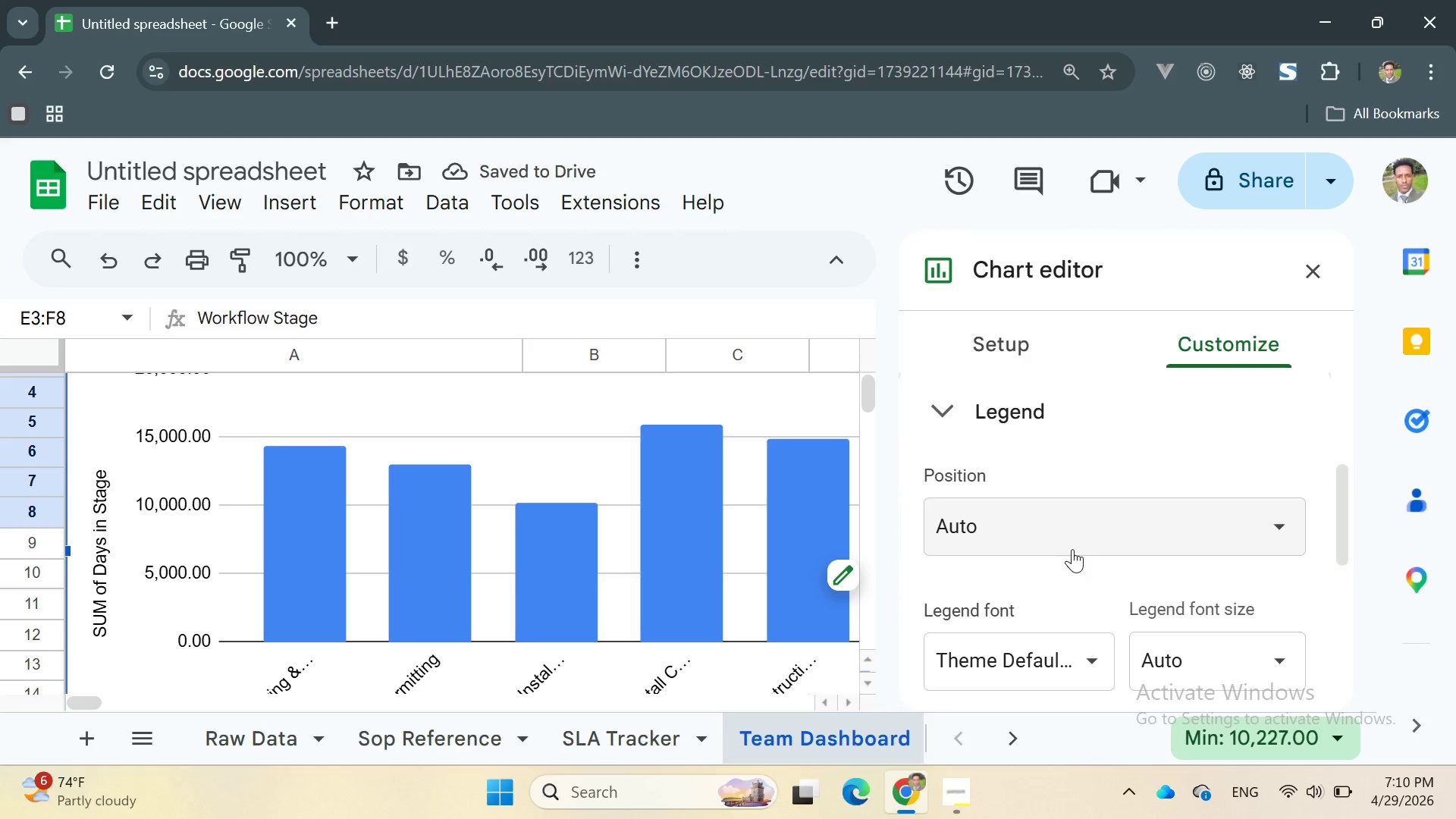 
left_click([1069, 543])
 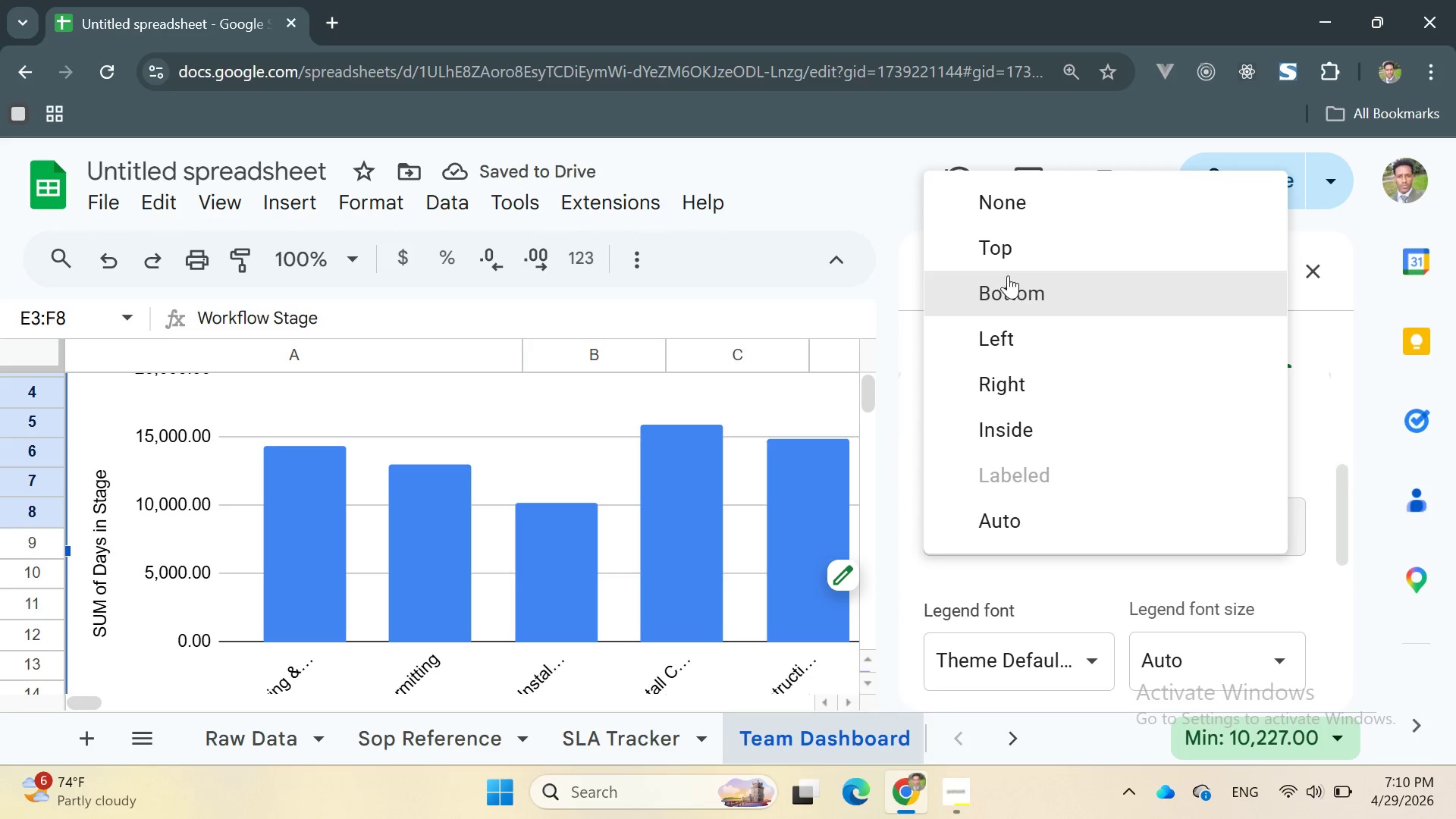 
left_click([1002, 248])
 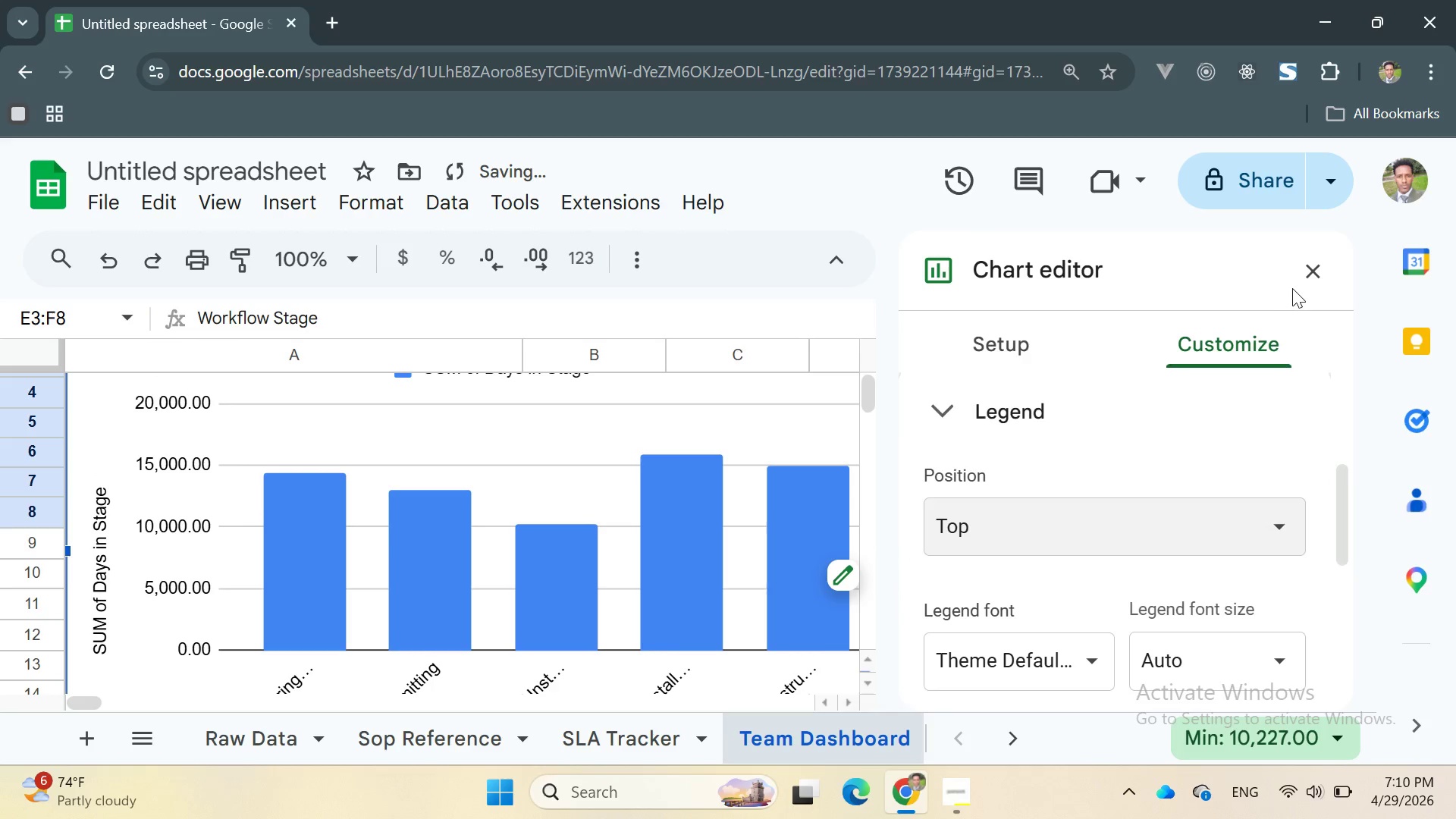 
left_click([1300, 283])
 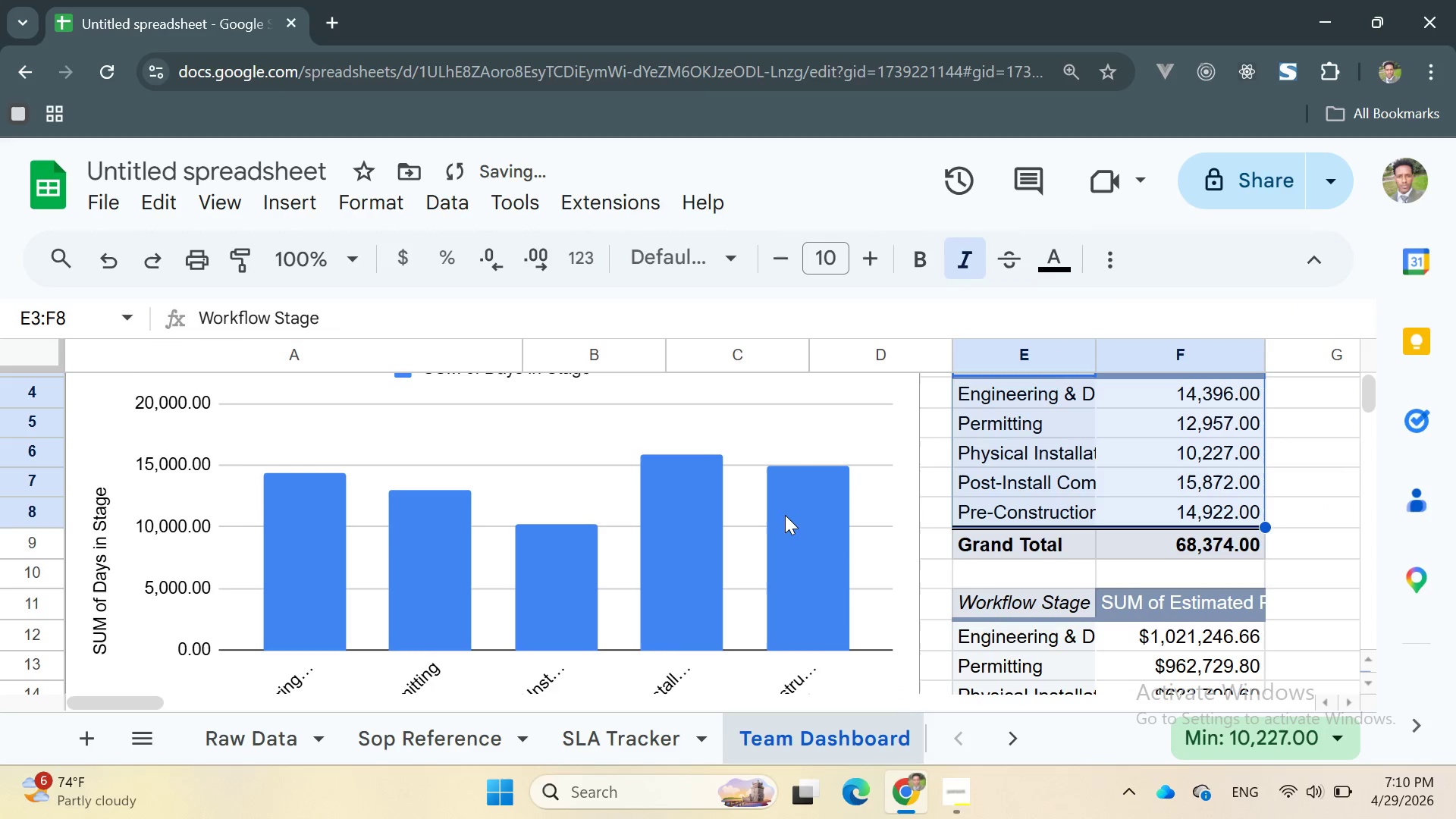 
left_click([772, 463])
 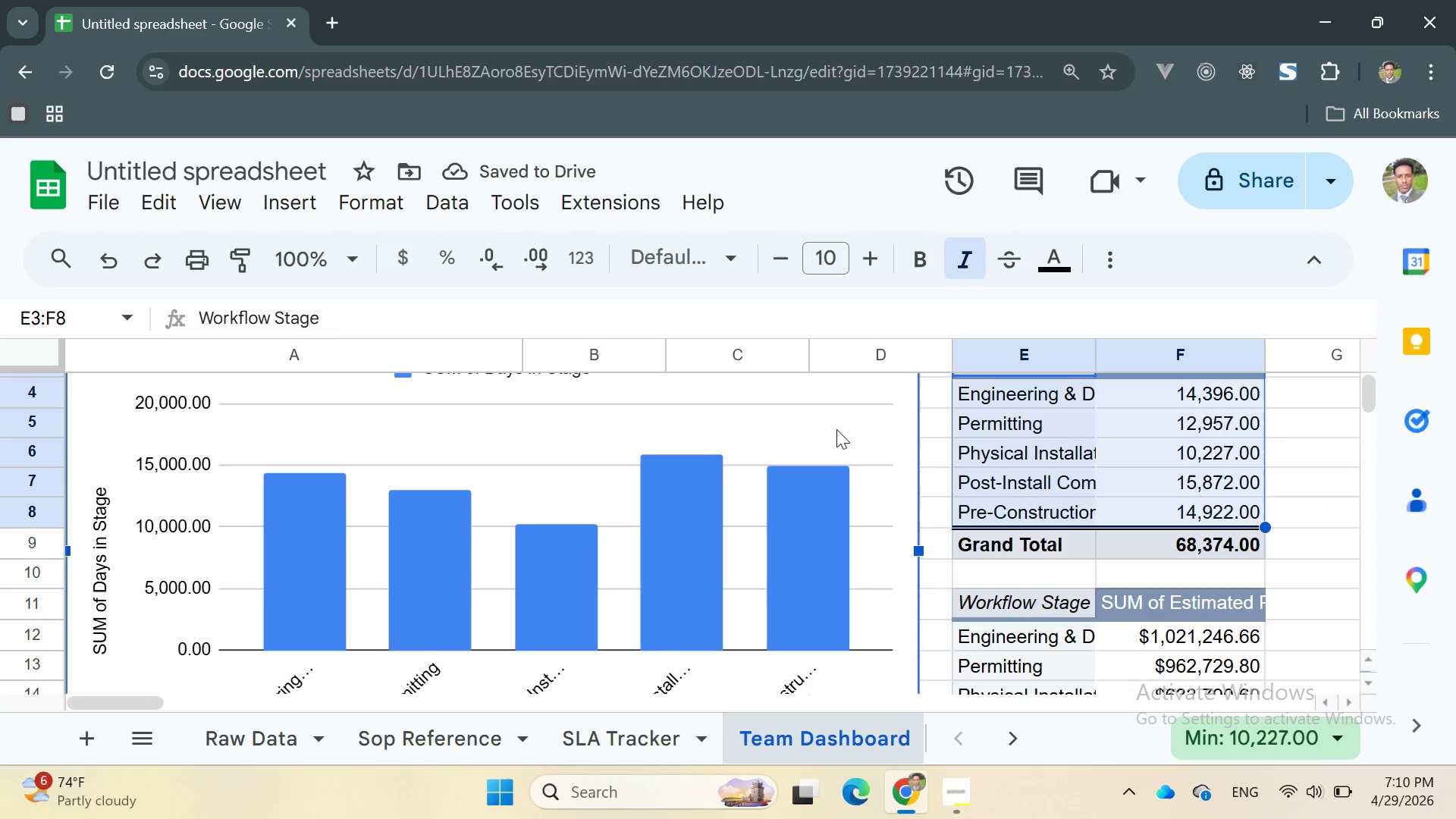 
left_click_drag(start_coordinate=[836, 429], to_coordinate=[851, 659])
 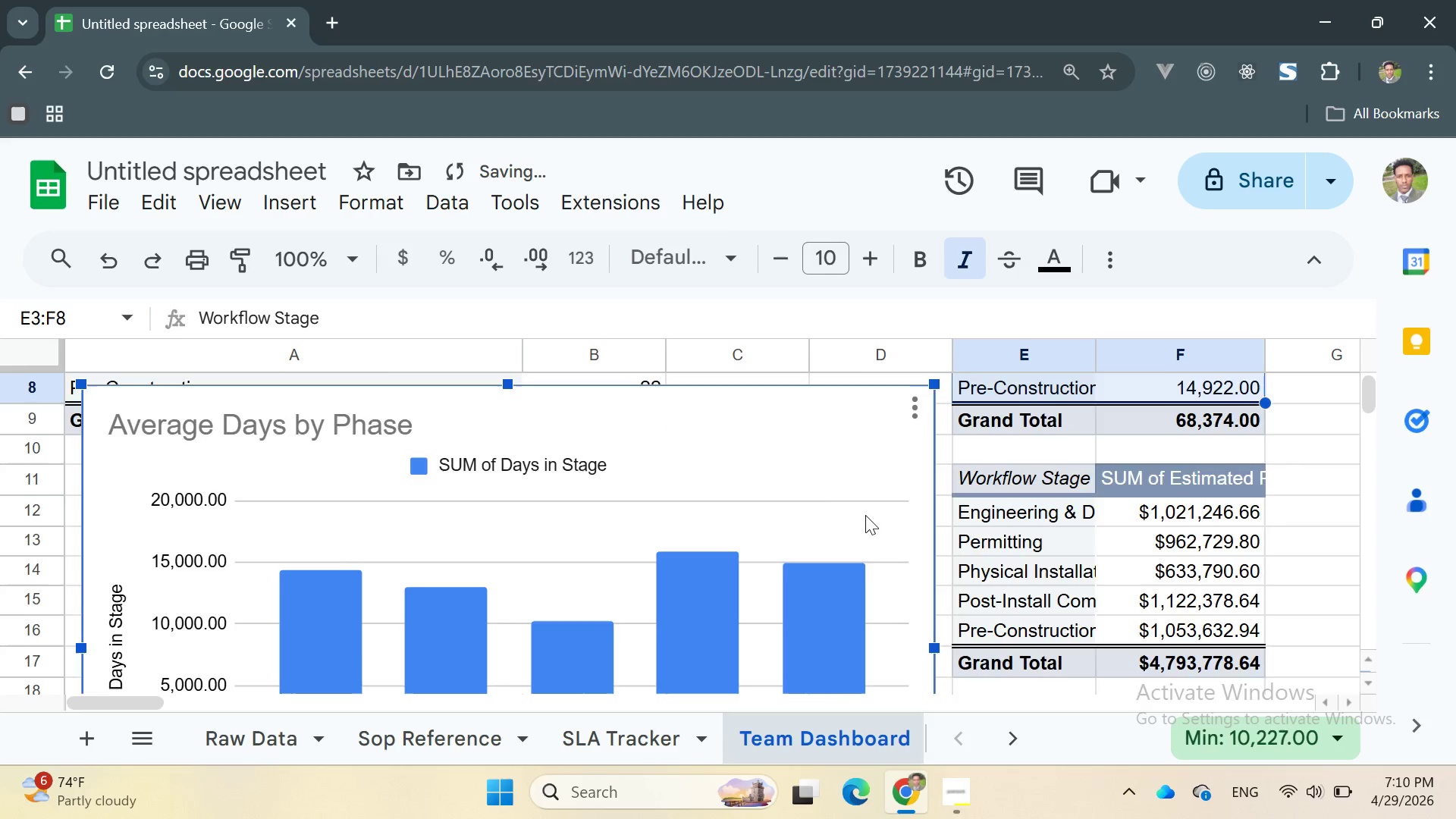 
scroll: coordinate [865, 514], scroll_direction: down, amount: 4.0
 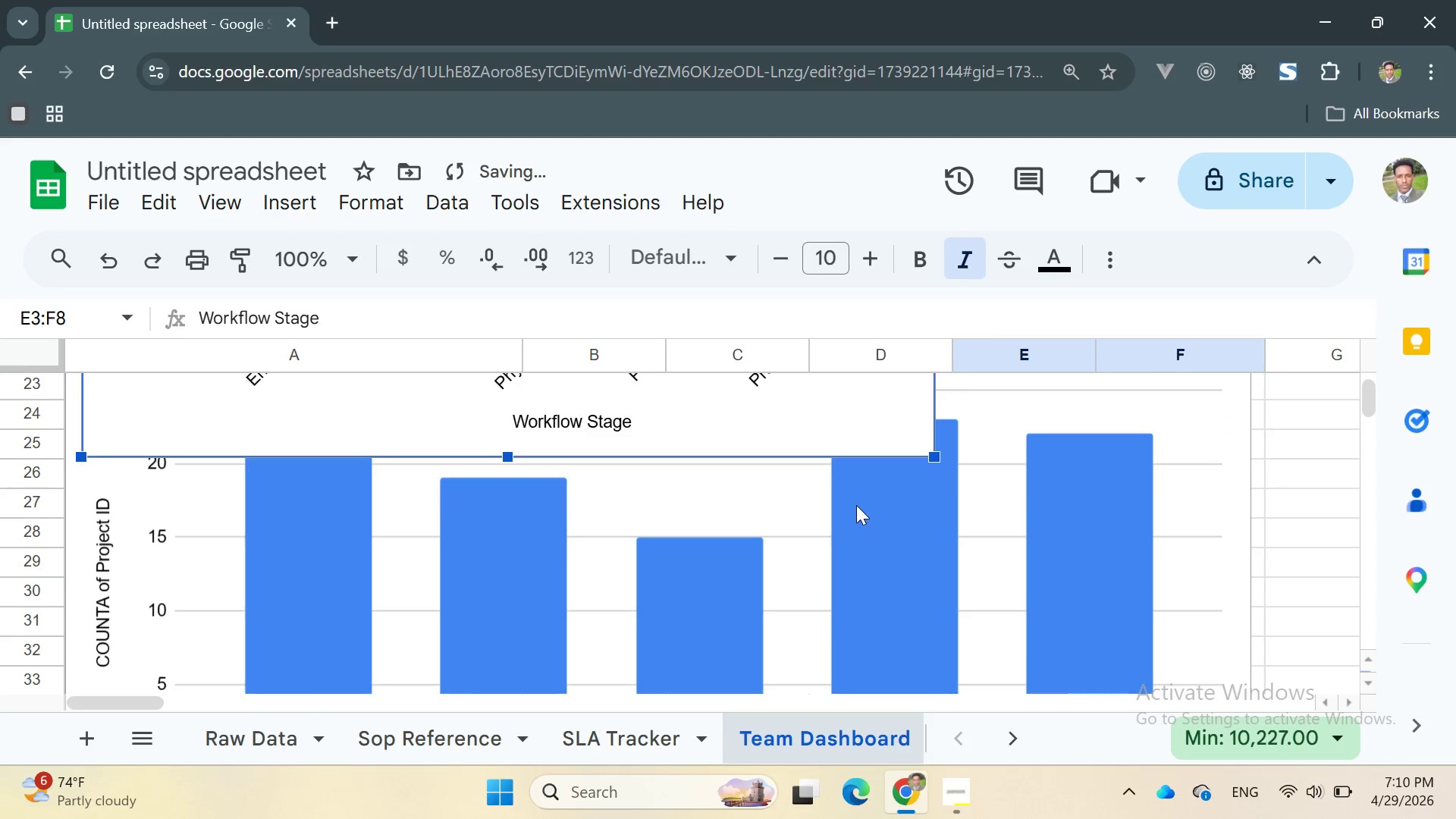 
scroll: coordinate [855, 516], scroll_direction: up, amount: 3.0
 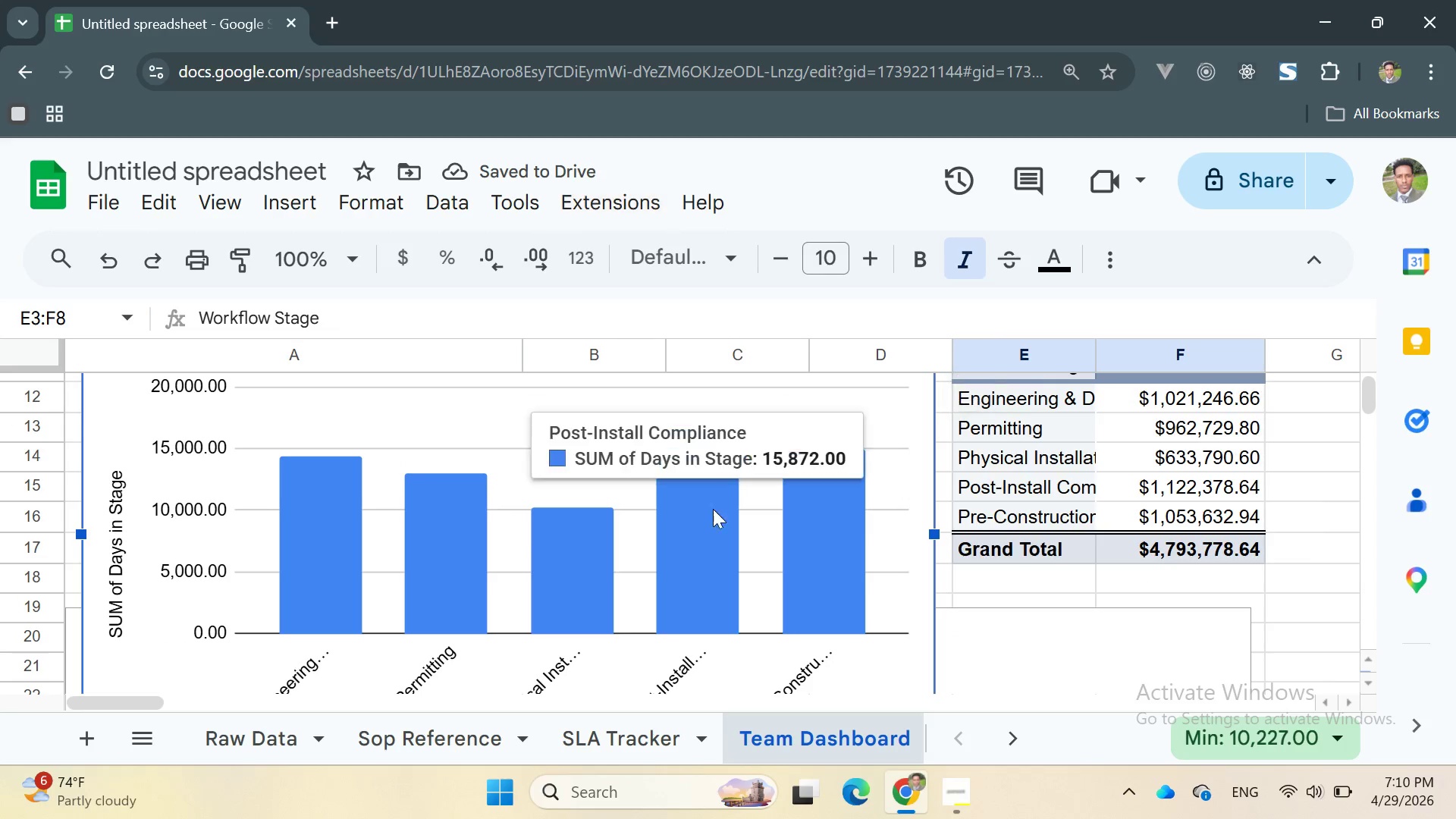 
scroll: coordinate [738, 500], scroll_direction: down, amount: 10.0
 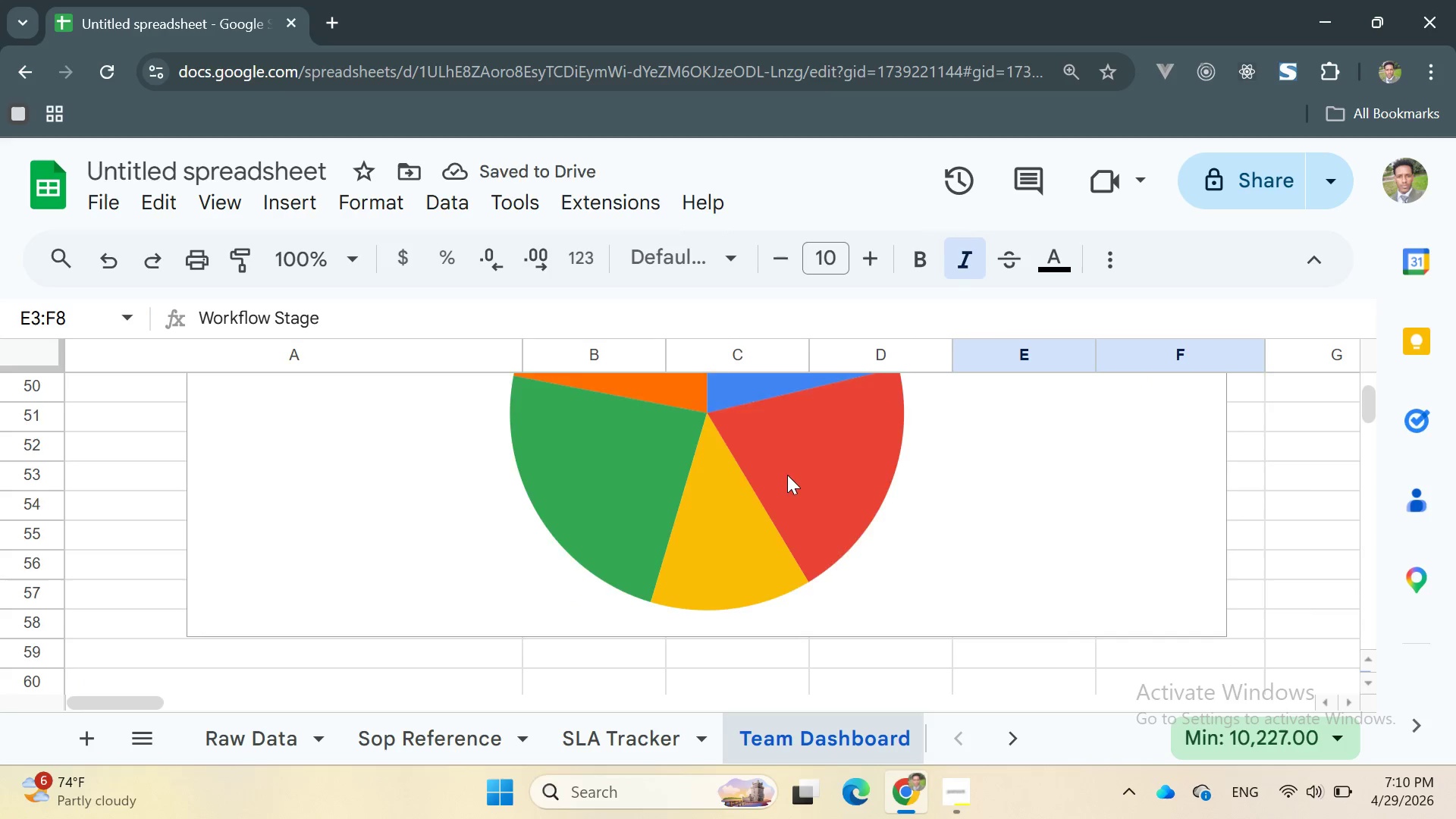 
scroll: coordinate [787, 475], scroll_direction: up, amount: 12.0
 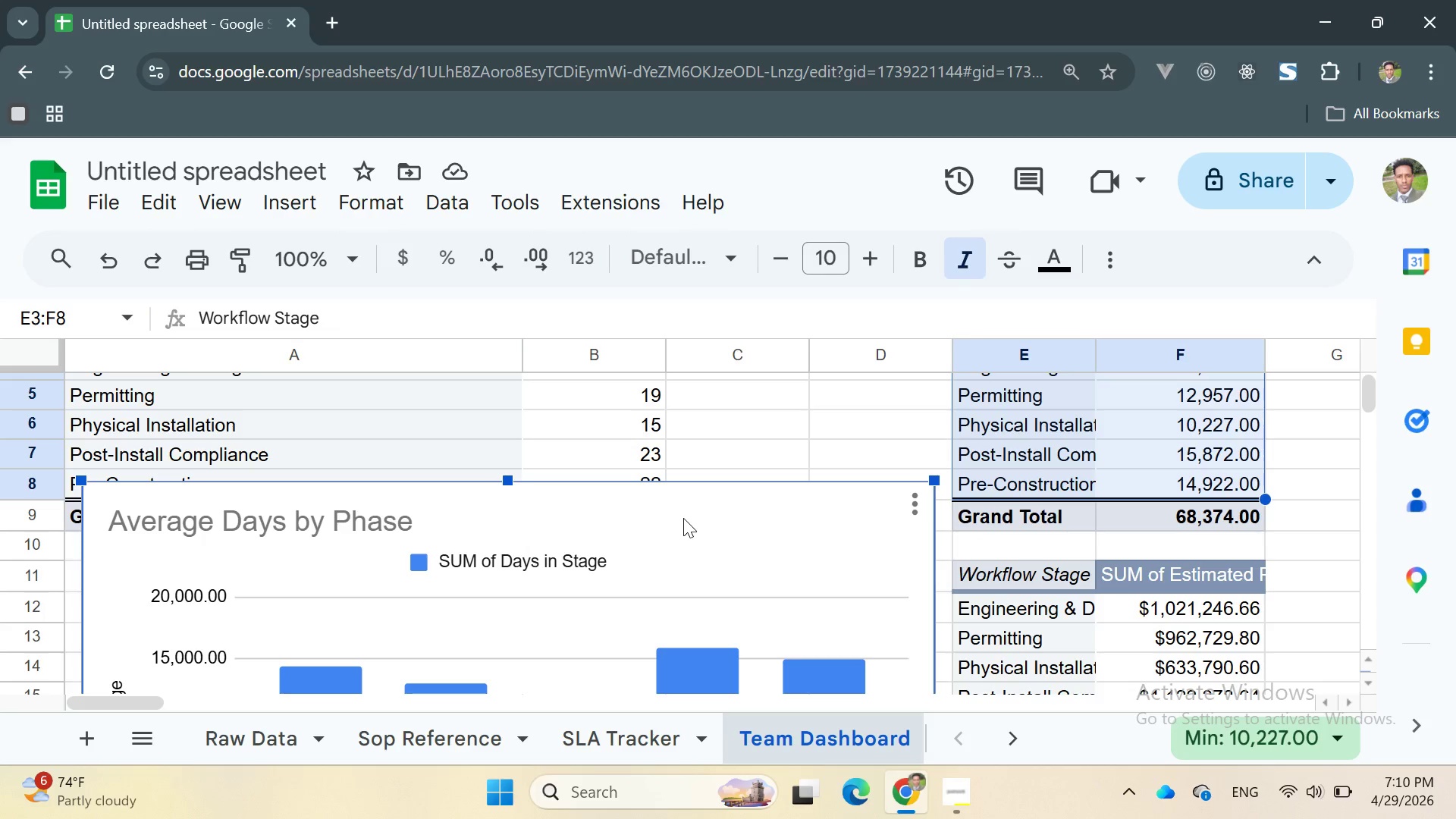 
left_click_drag(start_coordinate=[683, 519], to_coordinate=[701, 808])
 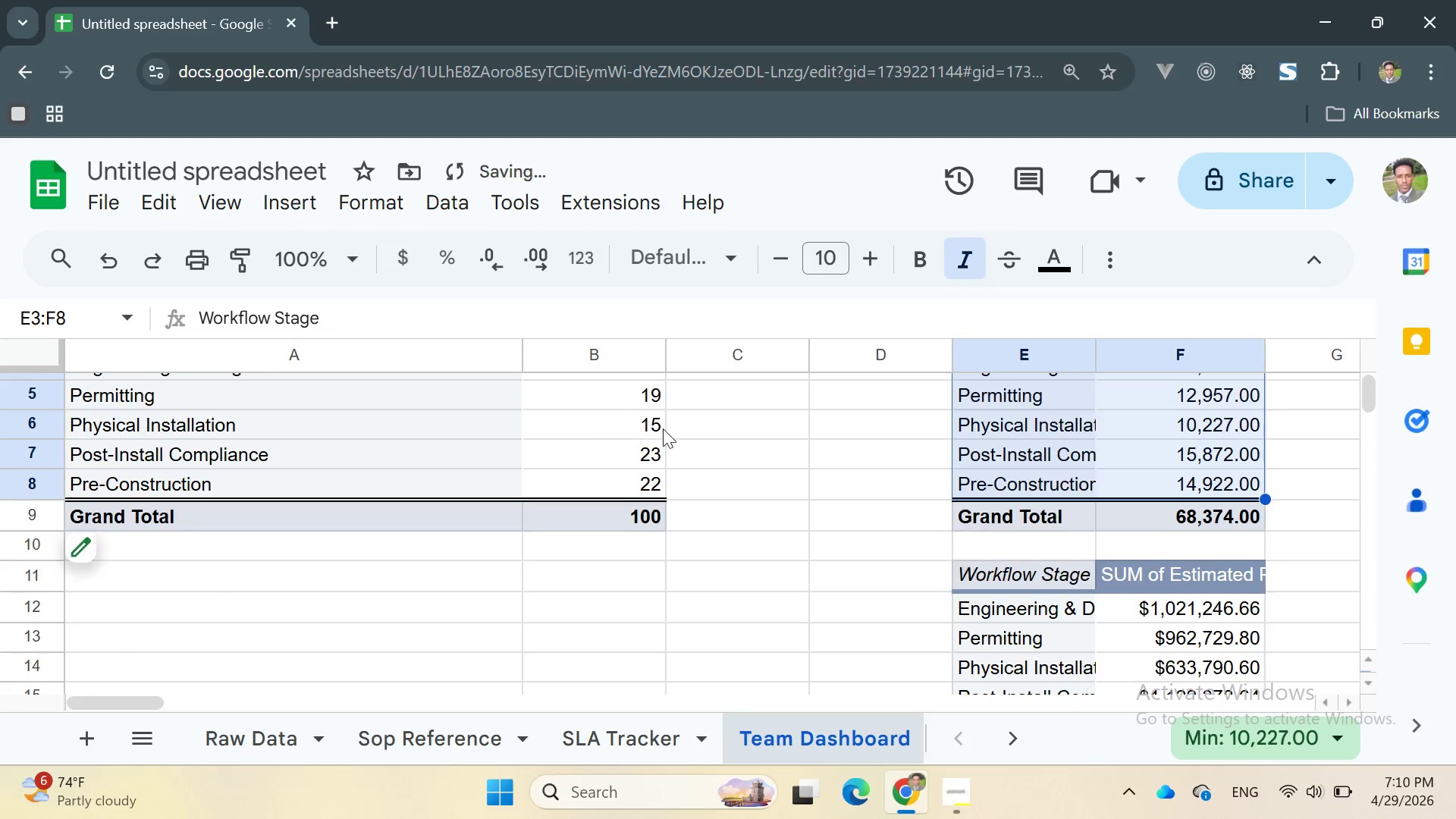 
scroll: coordinate [663, 428], scroll_direction: down, amount: 5.0
 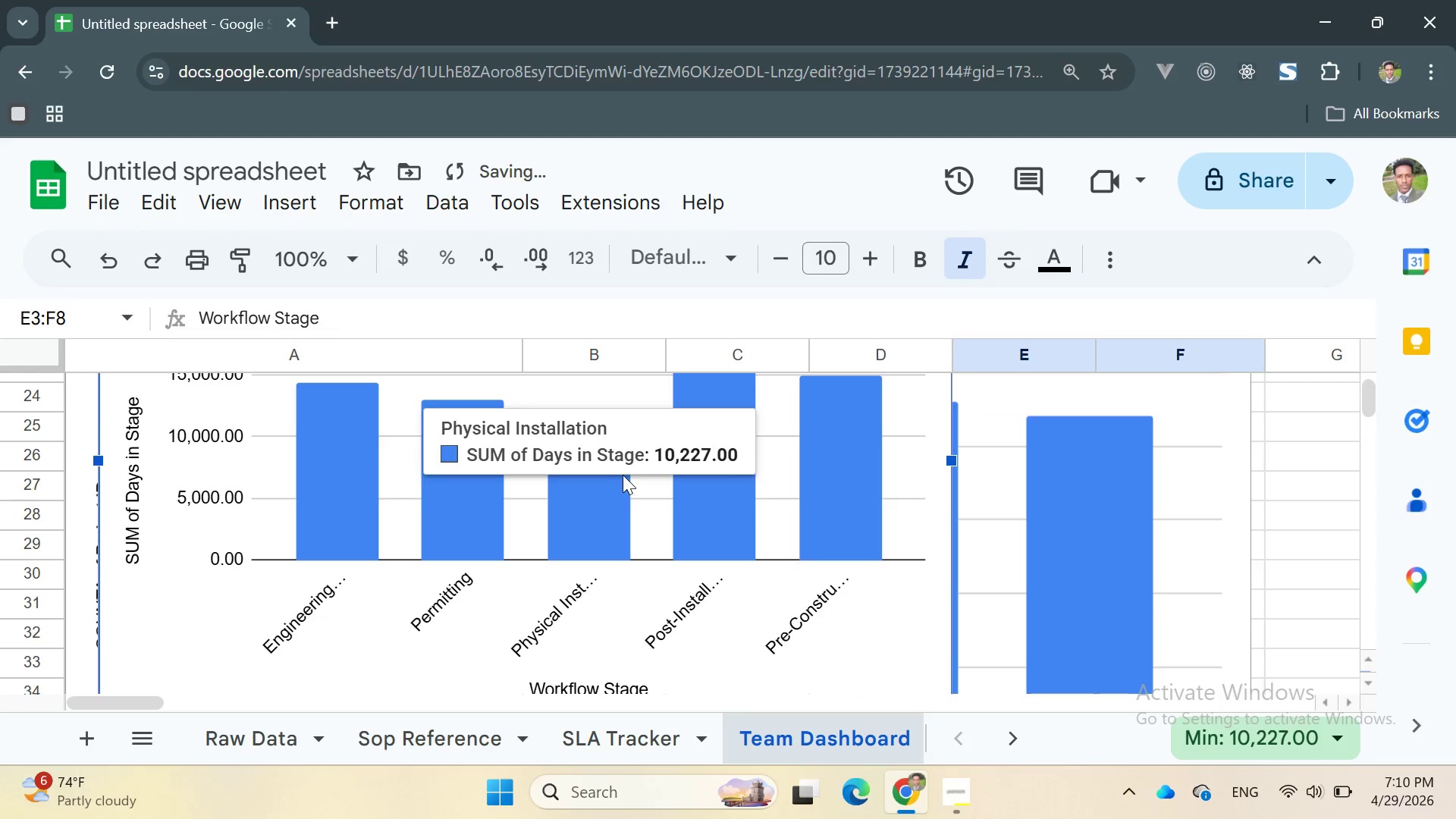 
left_click_drag(start_coordinate=[622, 473], to_coordinate=[668, 818])
 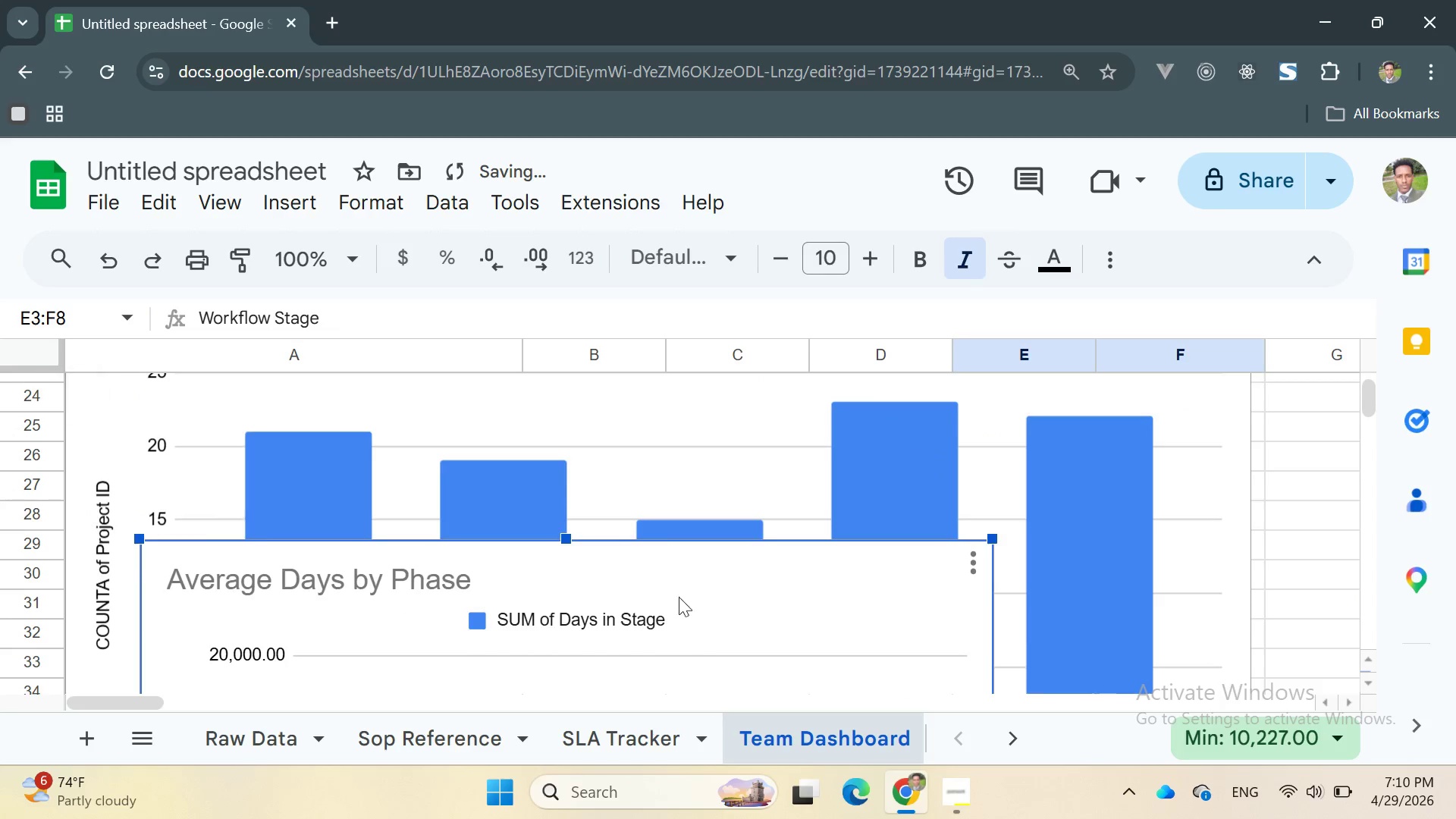 
left_click_drag(start_coordinate=[650, 376], to_coordinate=[705, 787])
 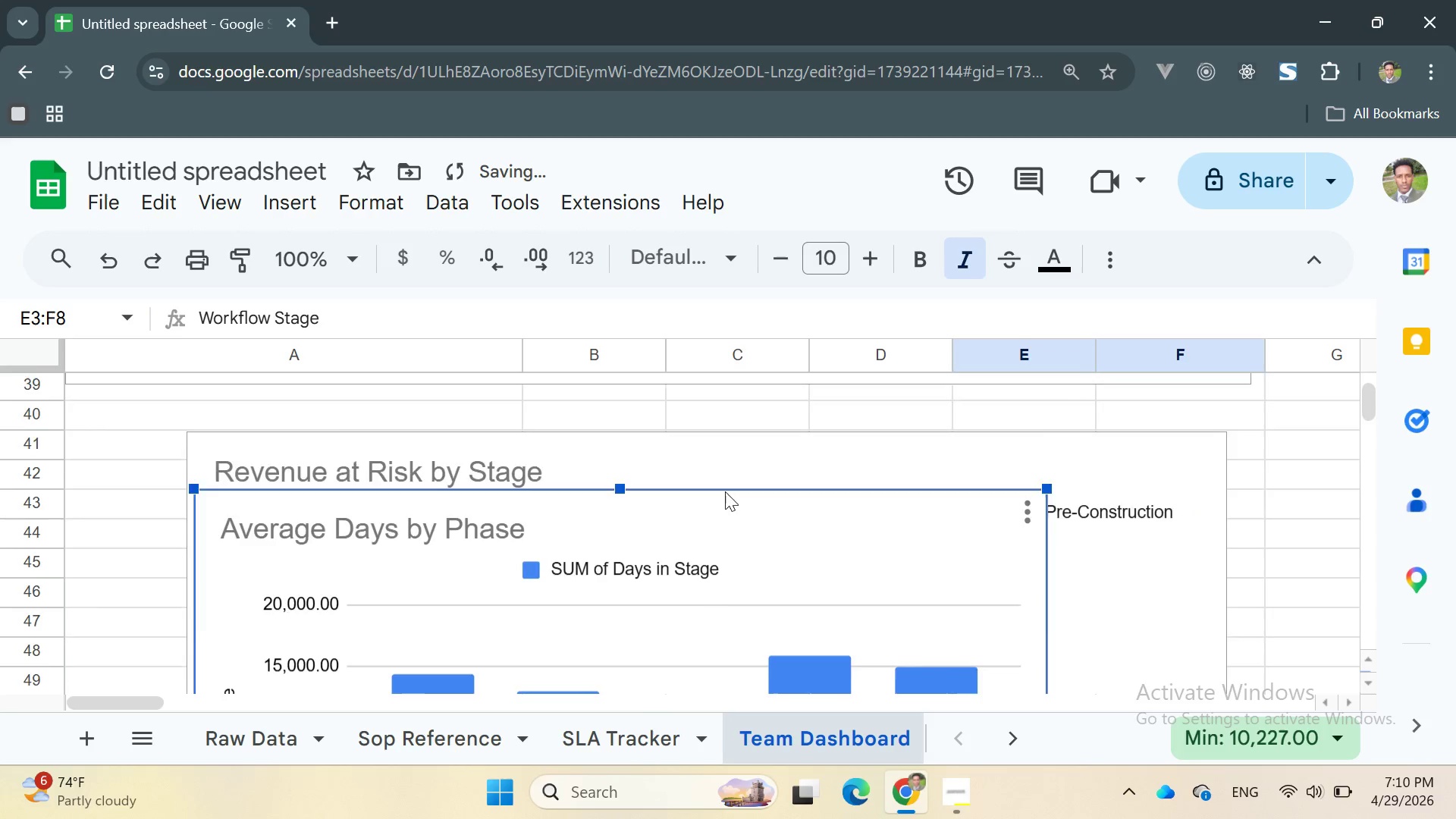 
scroll: coordinate [676, 524], scroll_direction: down, amount: 4.0
 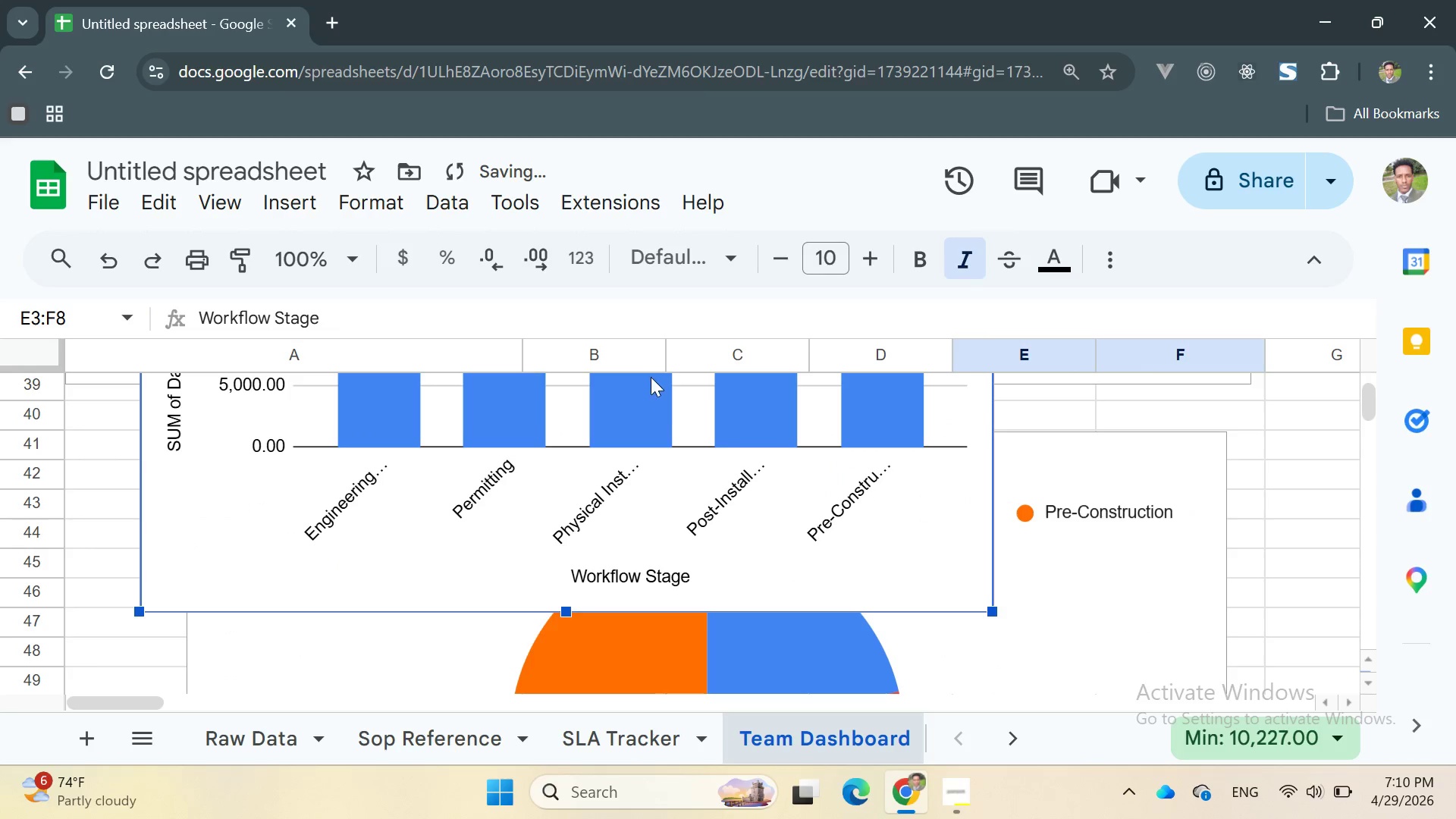 
left_click_drag(start_coordinate=[690, 407], to_coordinate=[692, 435])
 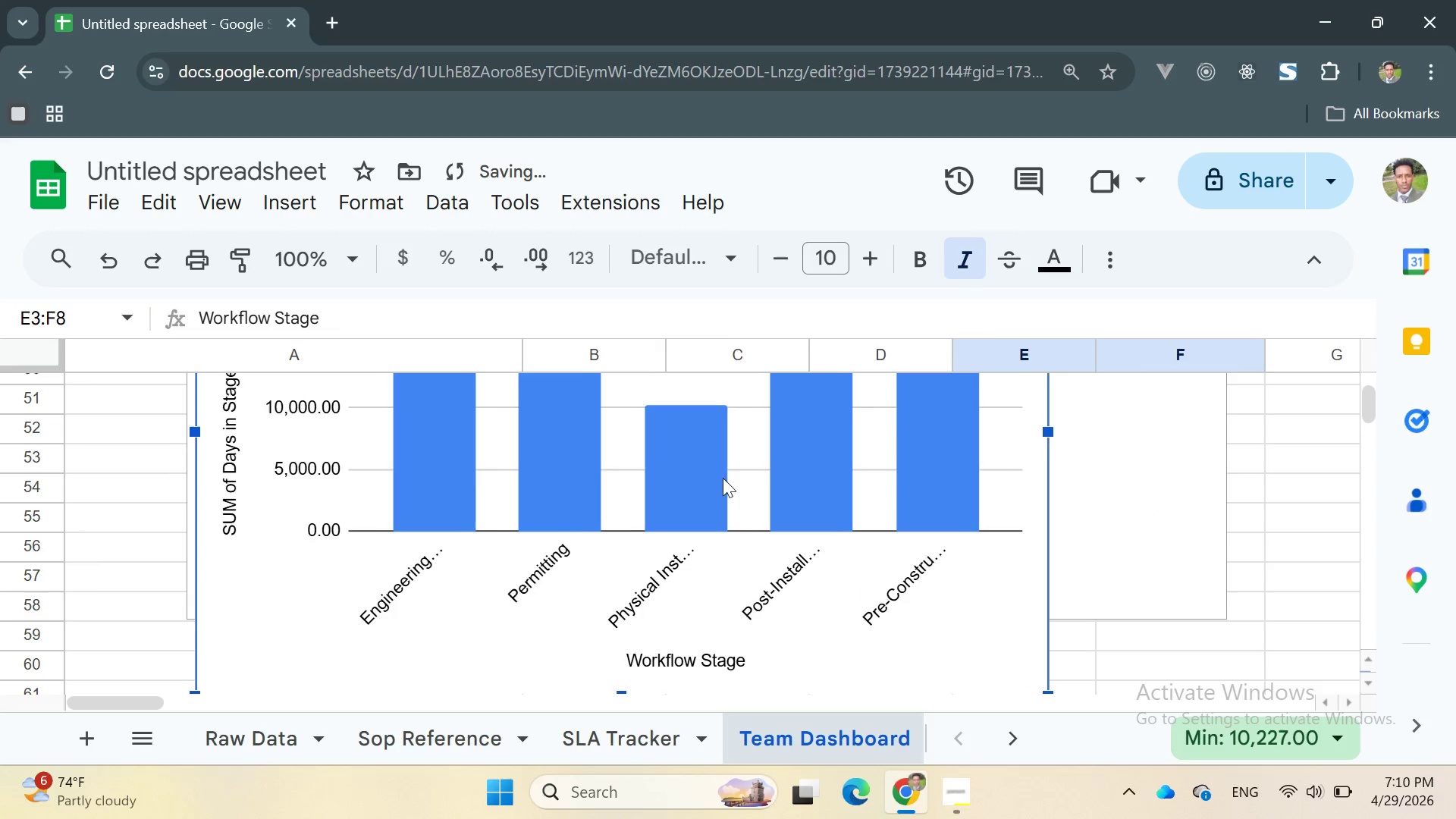 
scroll: coordinate [724, 462], scroll_direction: down, amount: 3.0
 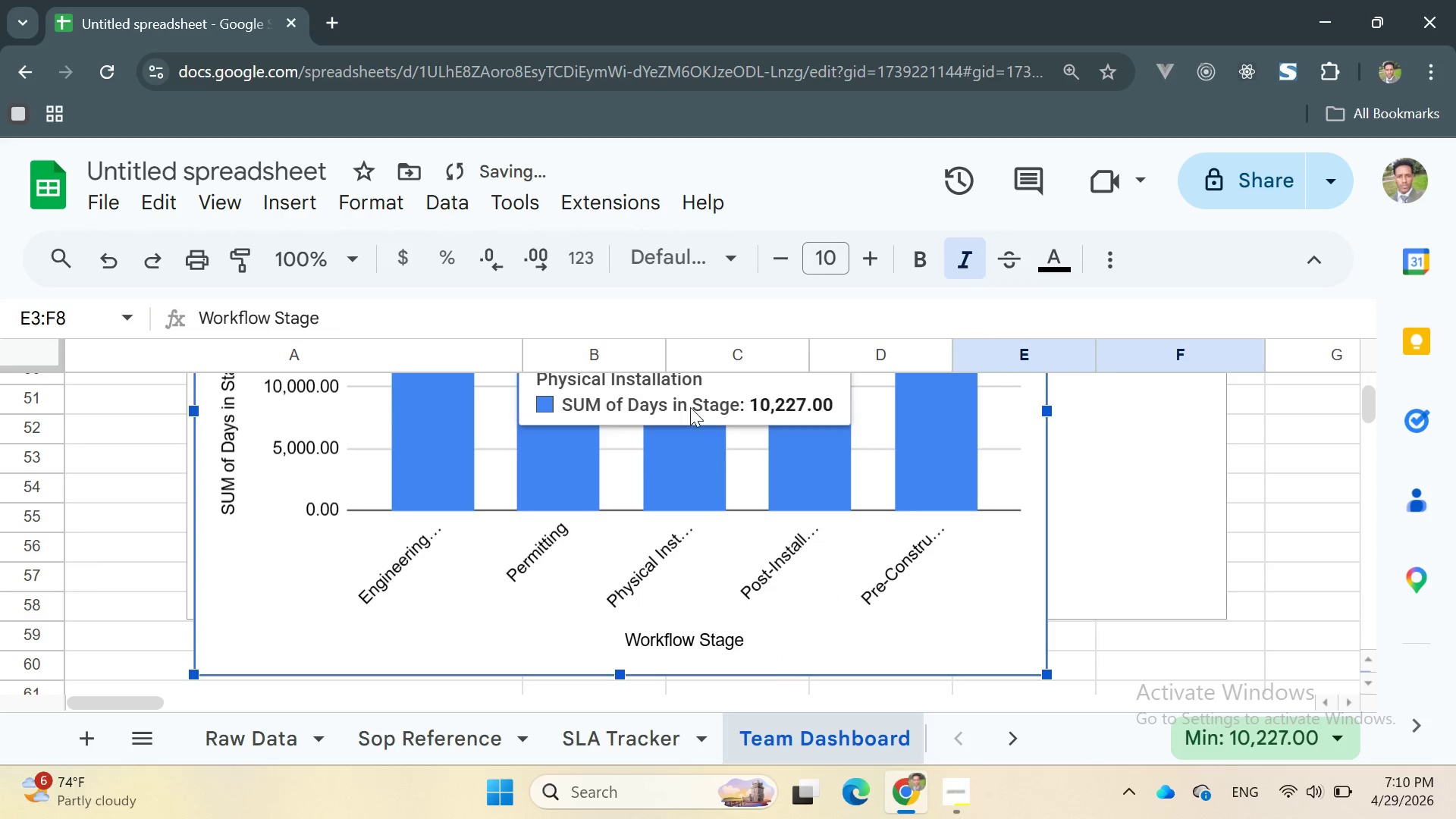 
left_click_drag(start_coordinate=[723, 477], to_coordinate=[731, 818])
 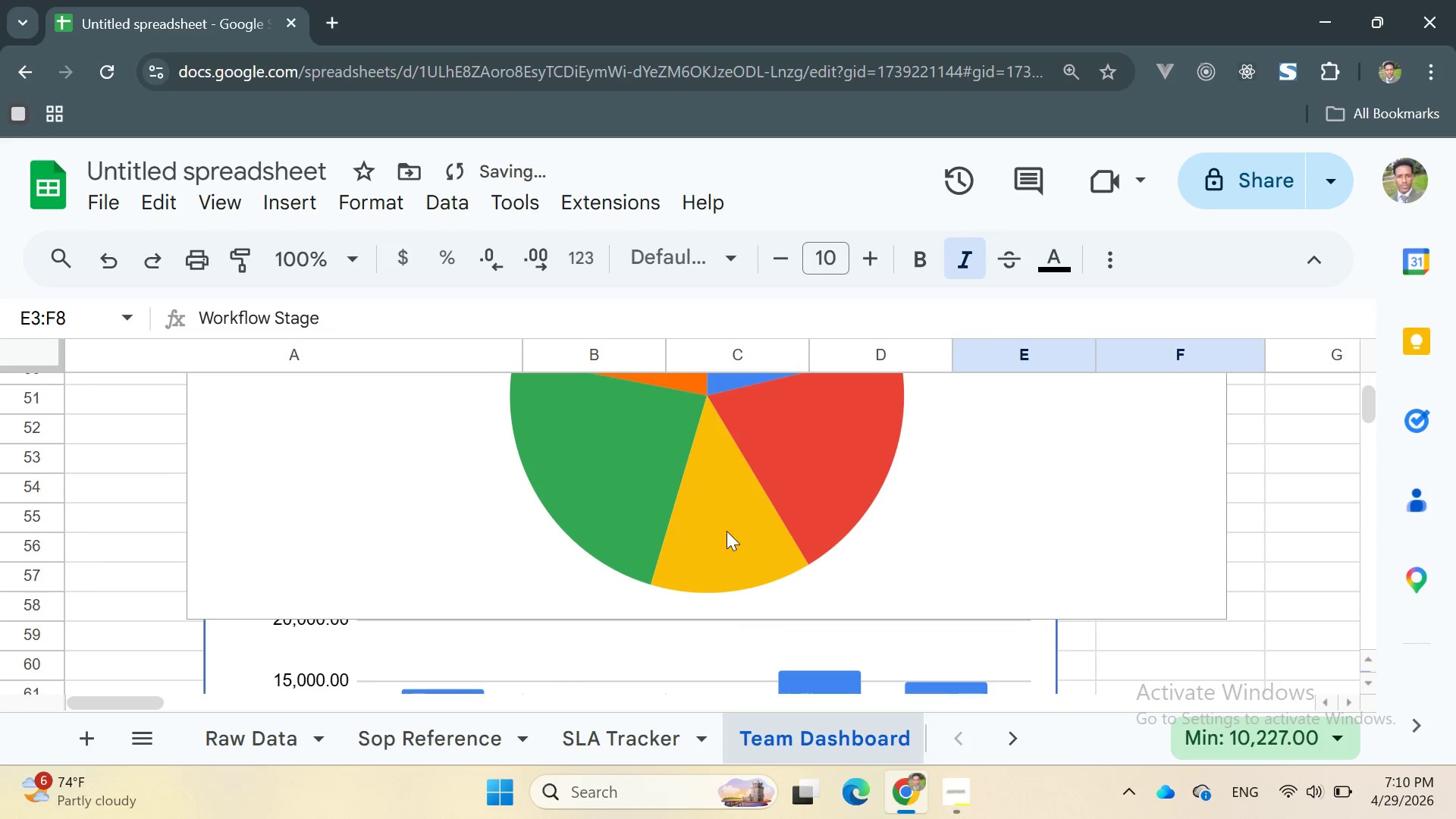 
left_click_drag(start_coordinate=[700, 479], to_coordinate=[700, 593])
 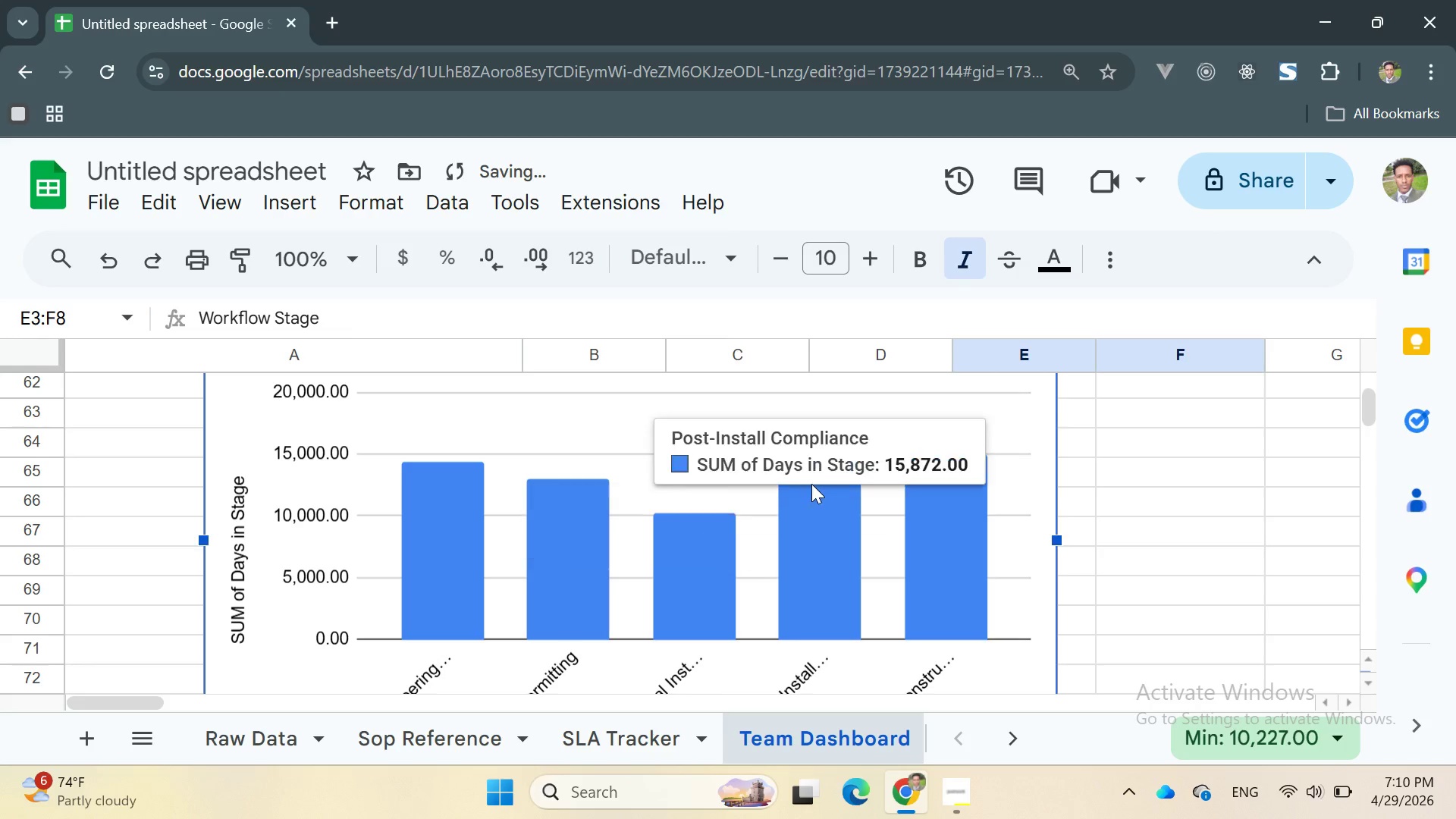 
scroll: coordinate [722, 464], scroll_direction: down, amount: 3.0
 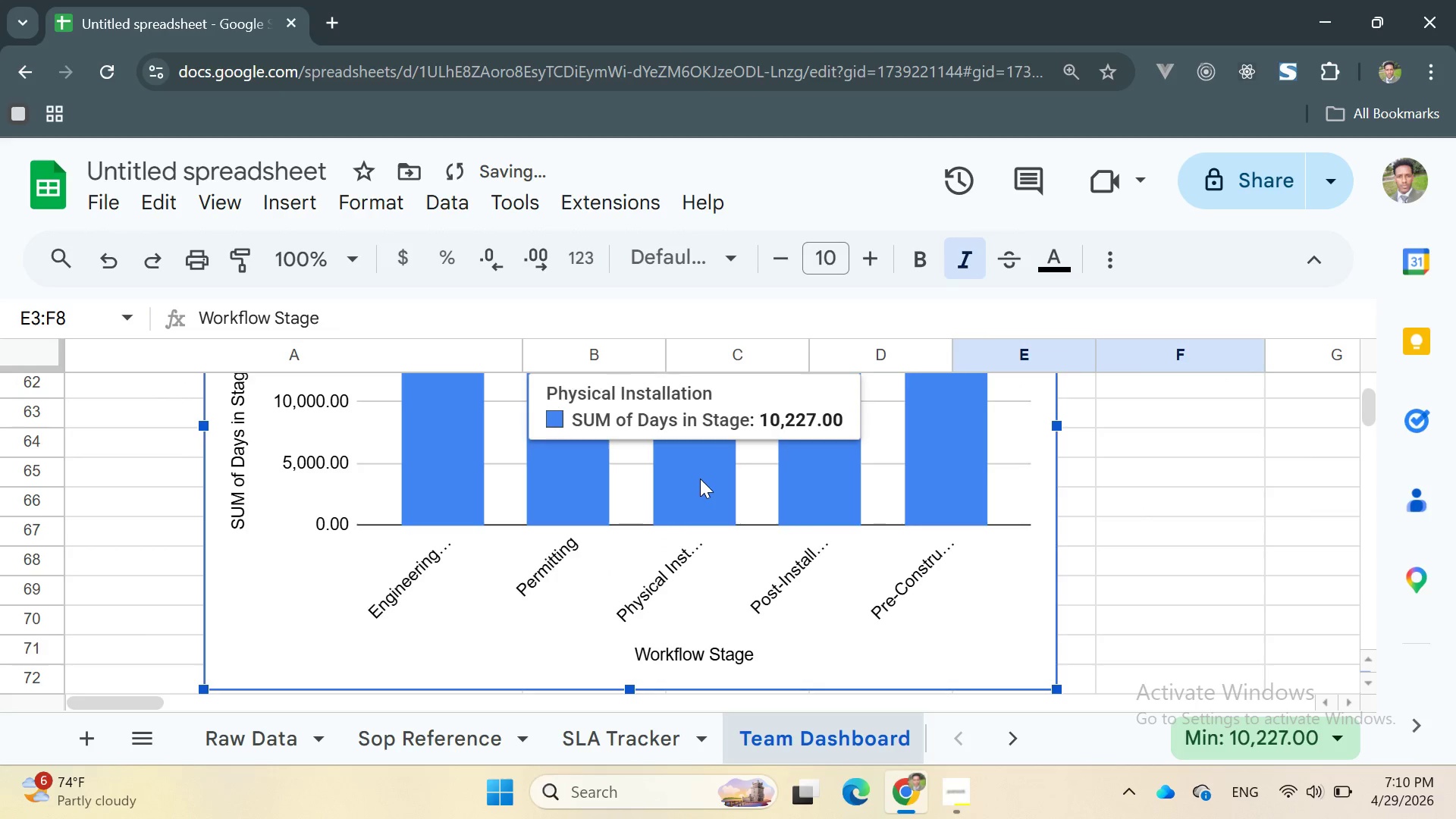 
scroll: coordinate [811, 484], scroll_direction: up, amount: 2.0
 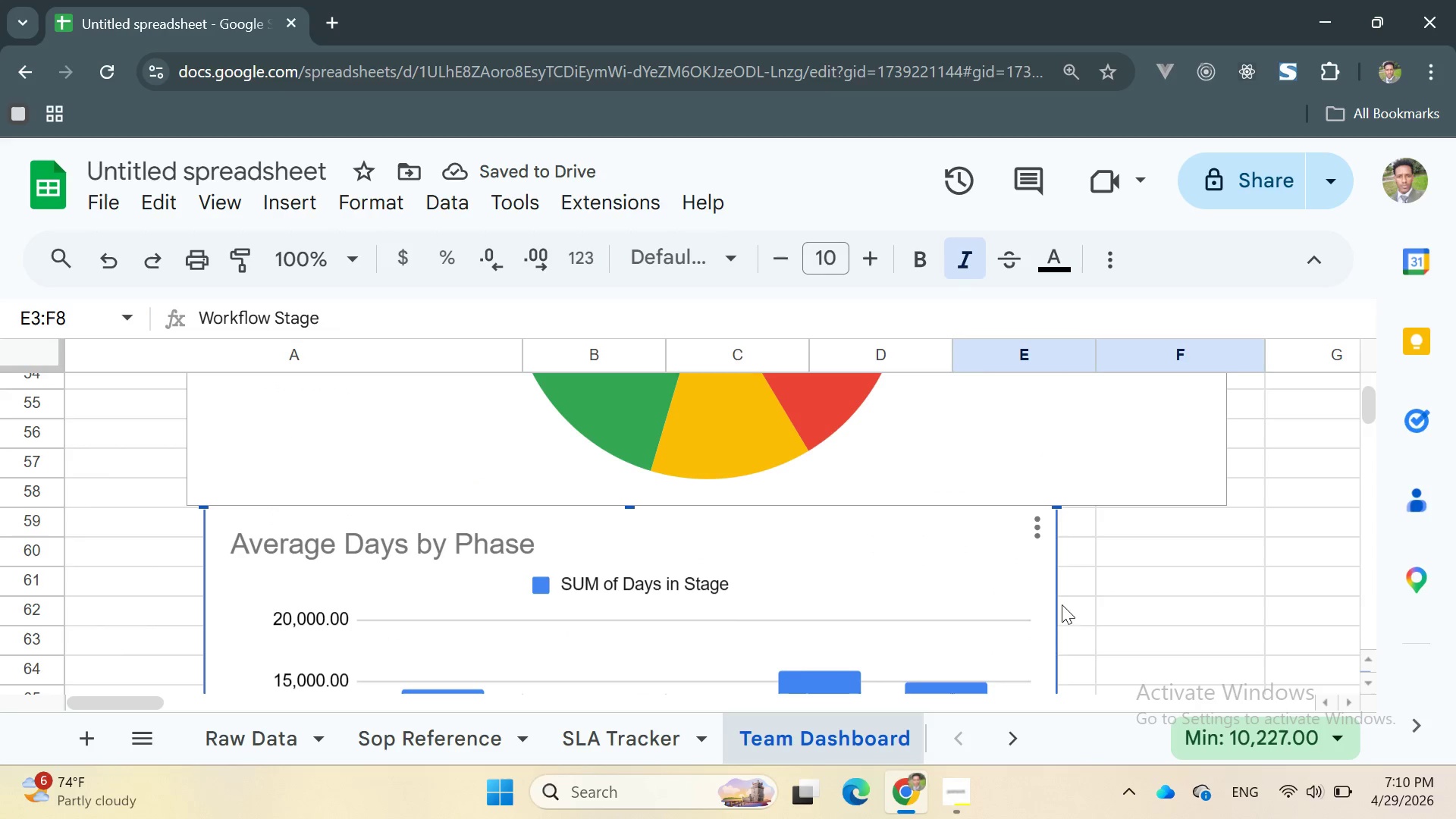 
double_click([817, 613])
 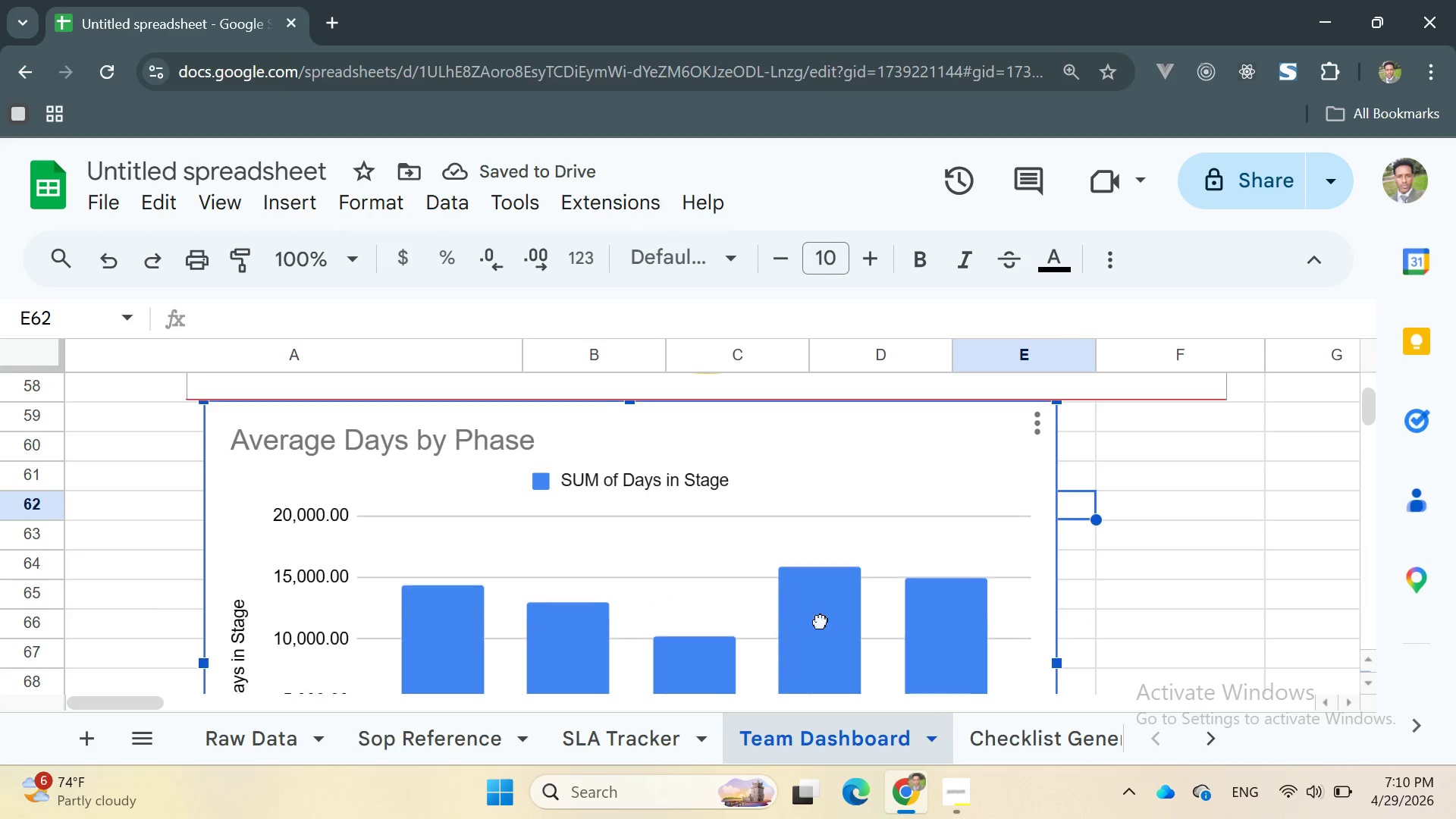 
left_click_drag(start_coordinate=[817, 613], to_coordinate=[783, 601])
 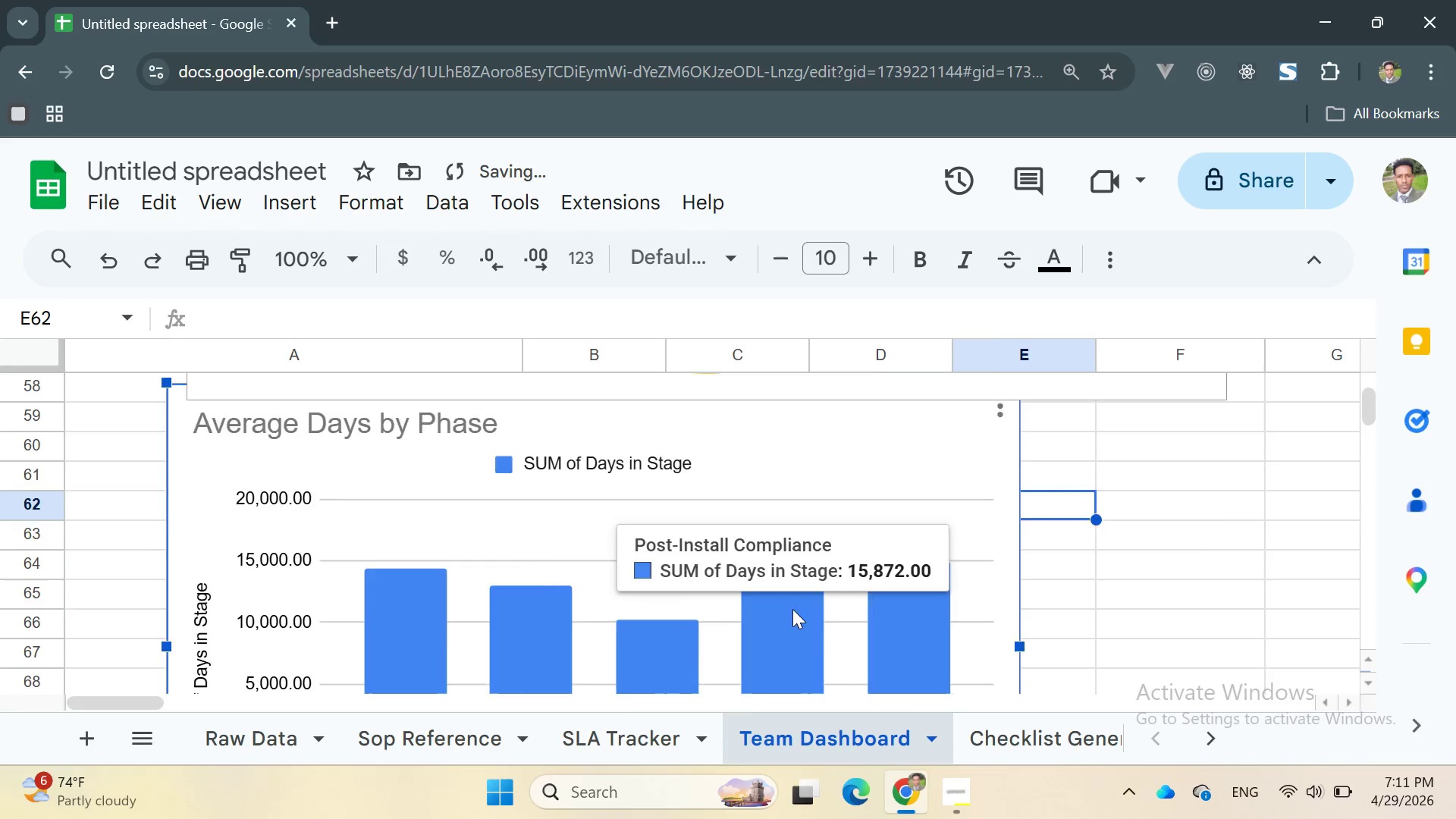 
scroll: coordinate [792, 609], scroll_direction: up, amount: 1.0
 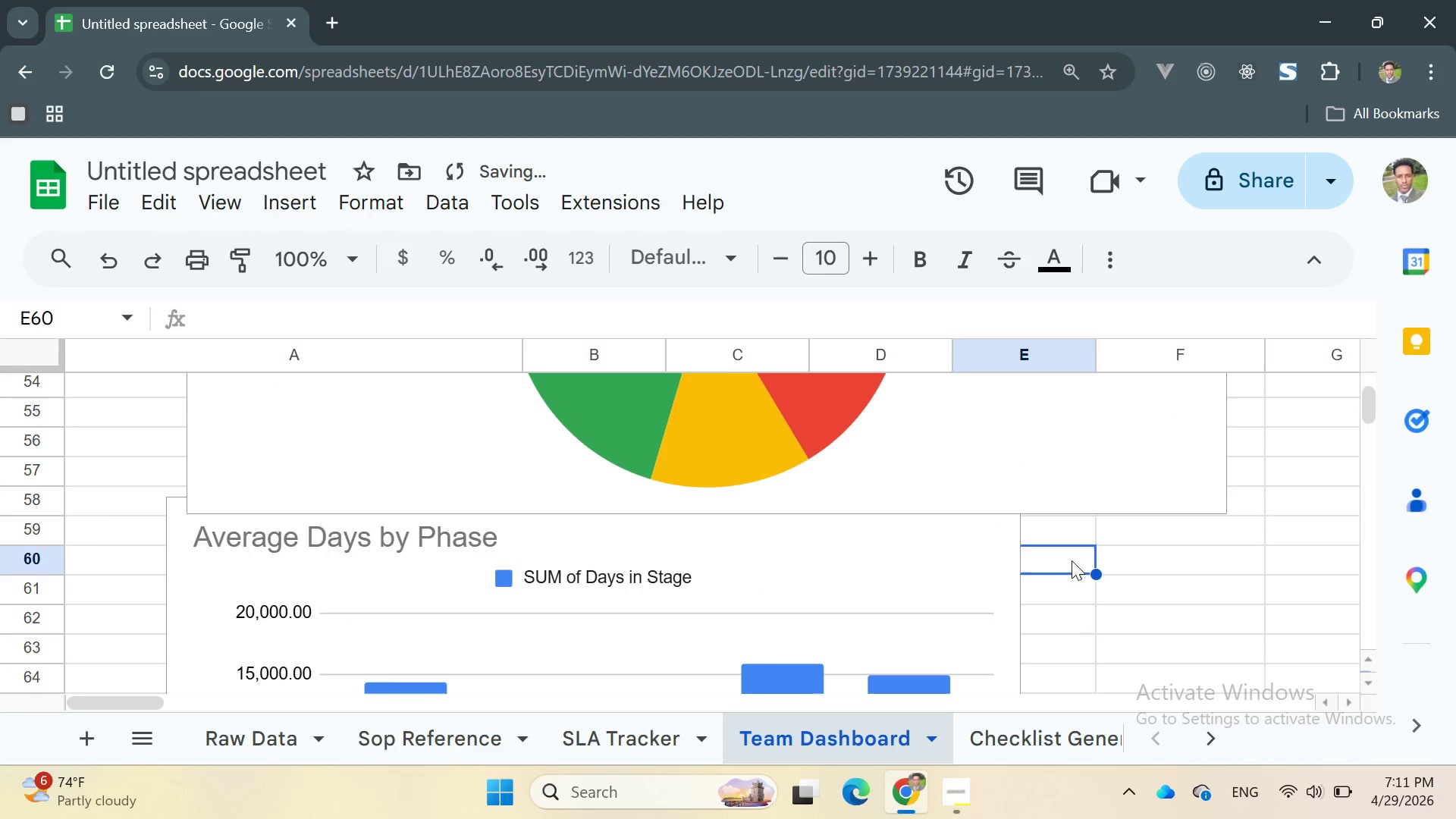 
left_click([1147, 568])
 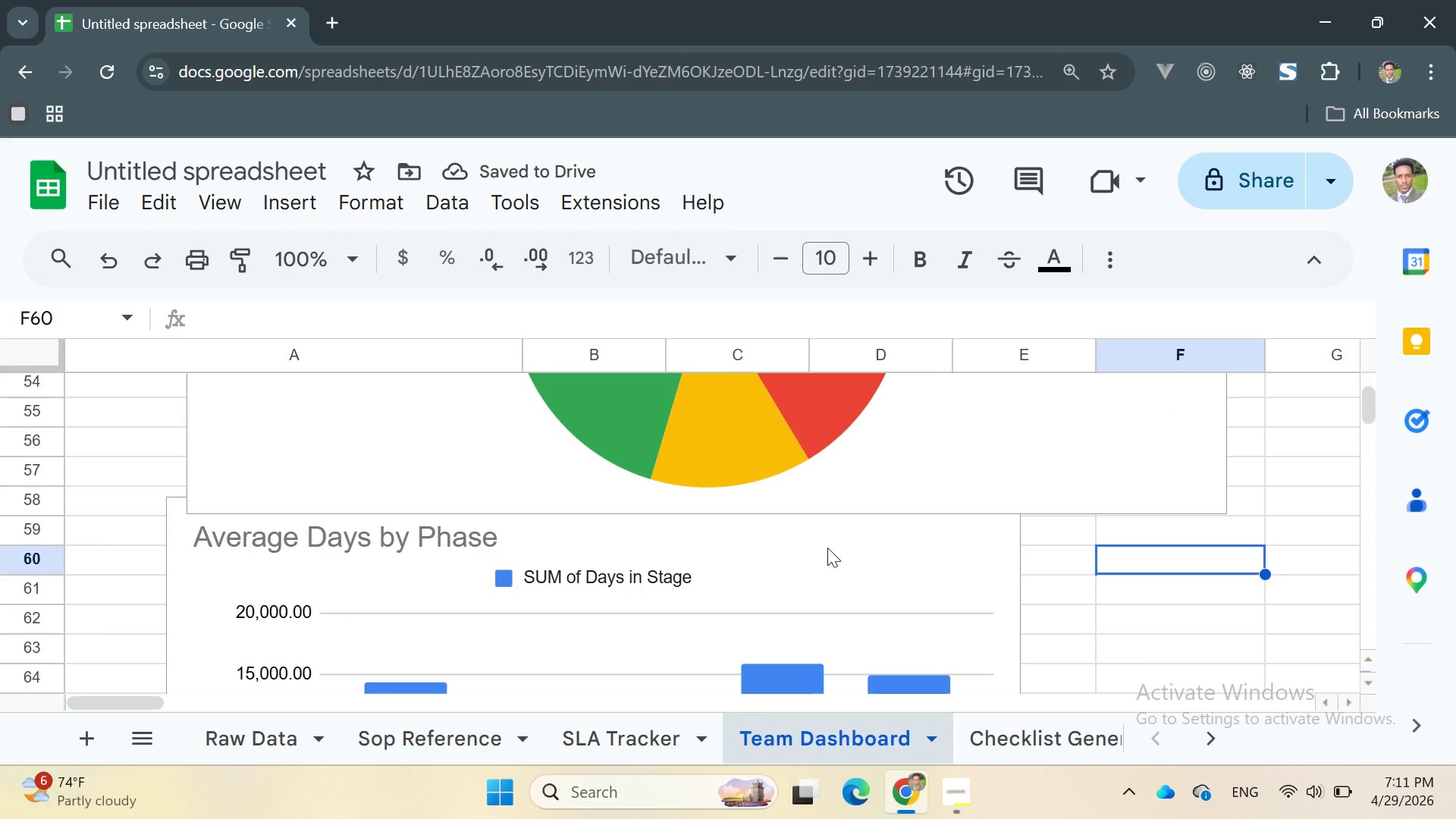 
left_click_drag(start_coordinate=[827, 548], to_coordinate=[833, 642])
 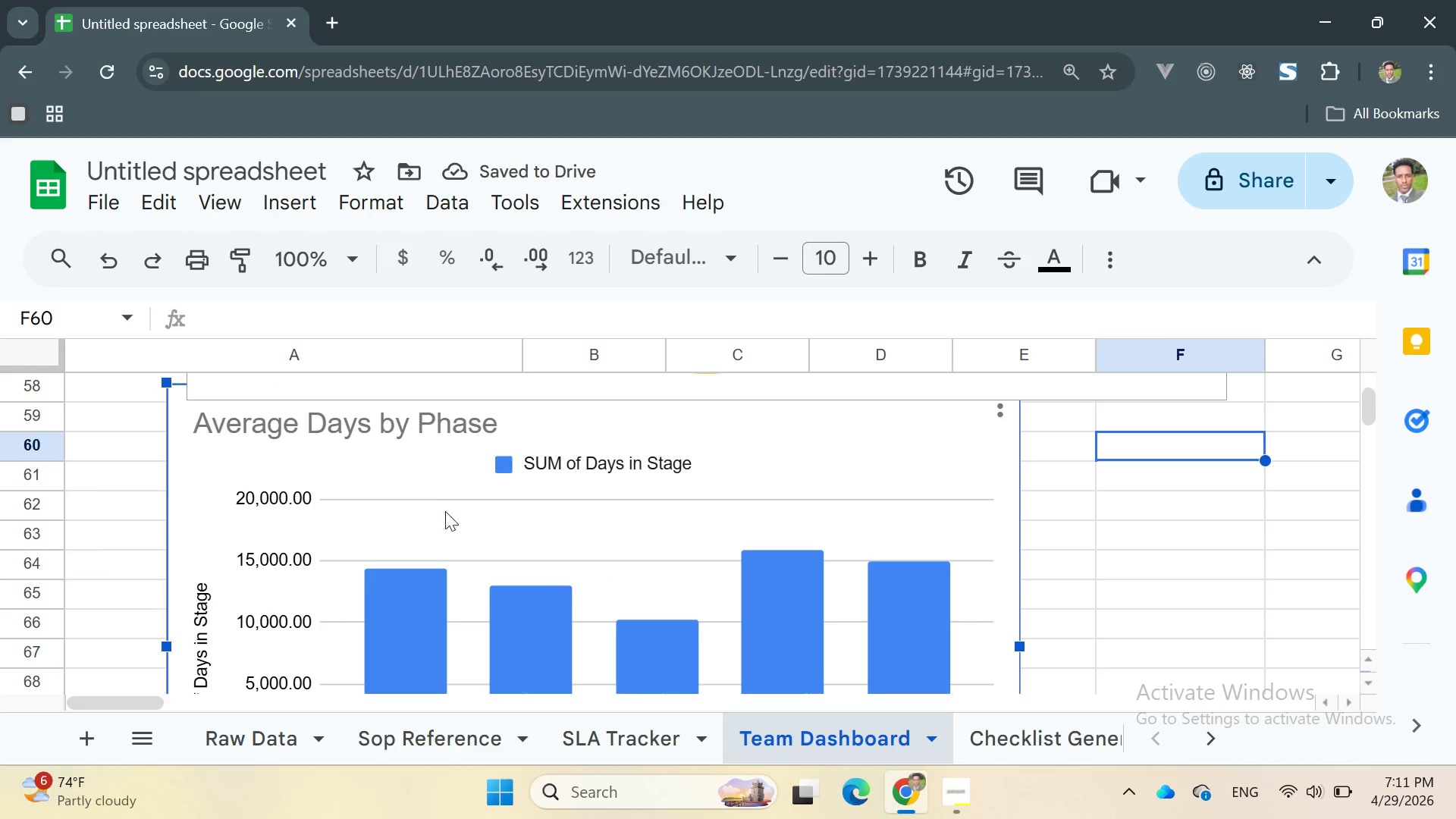 
left_click([408, 484])
 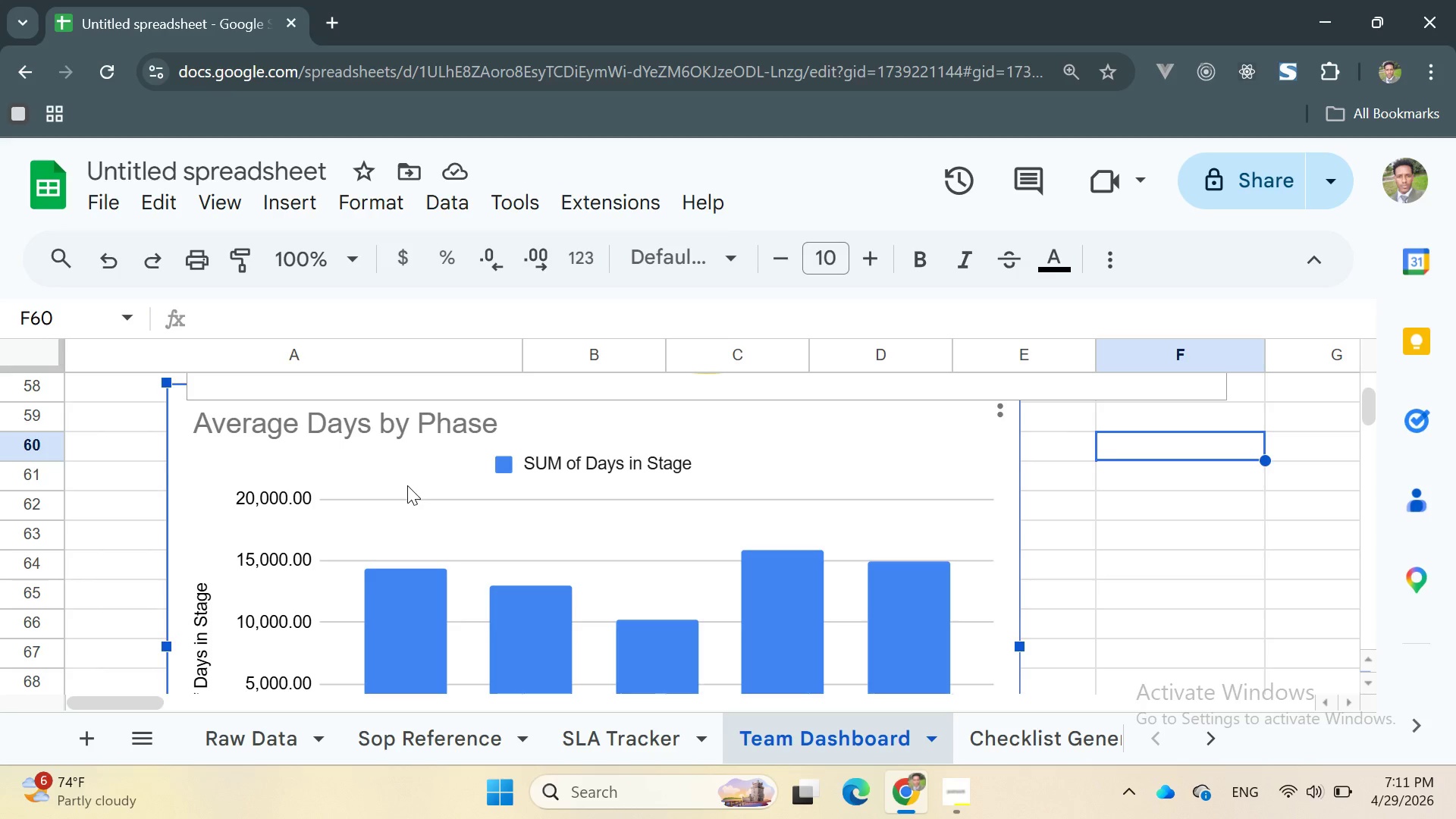 
left_click_drag(start_coordinate=[407, 483], to_coordinate=[402, 565])
 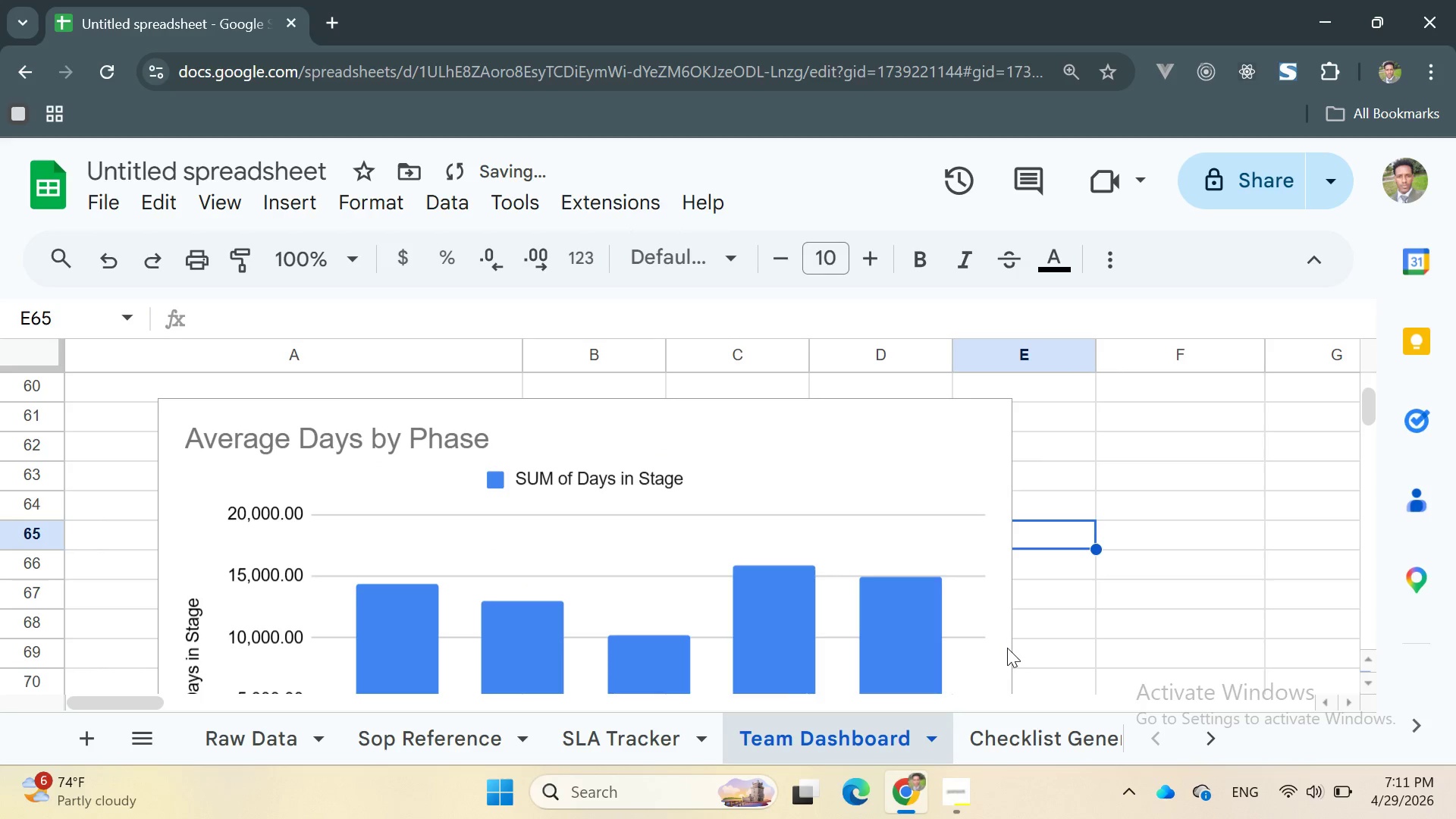 
left_click([1007, 614])
 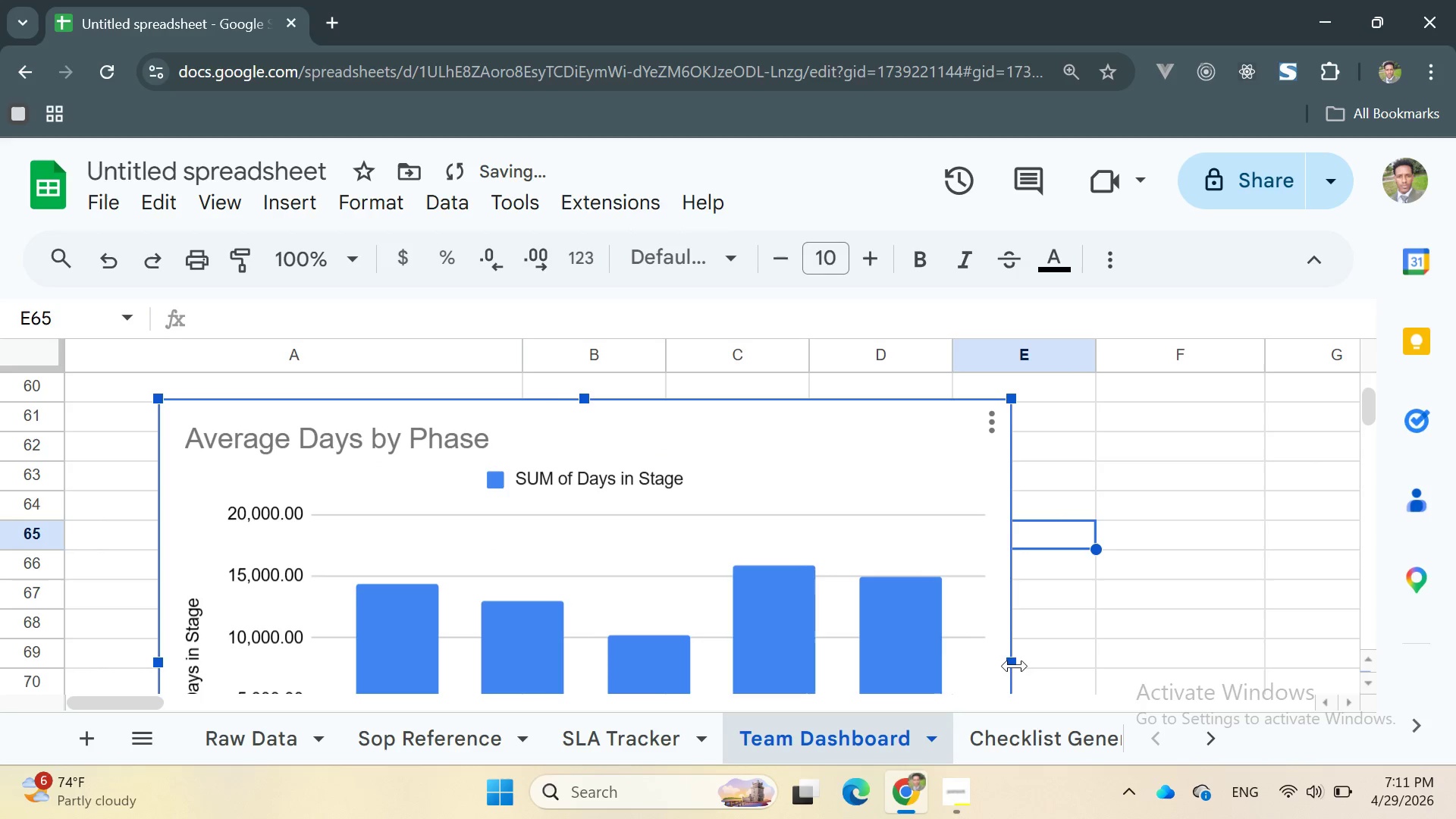 
left_click_drag(start_coordinate=[1014, 666], to_coordinate=[1318, 667])
 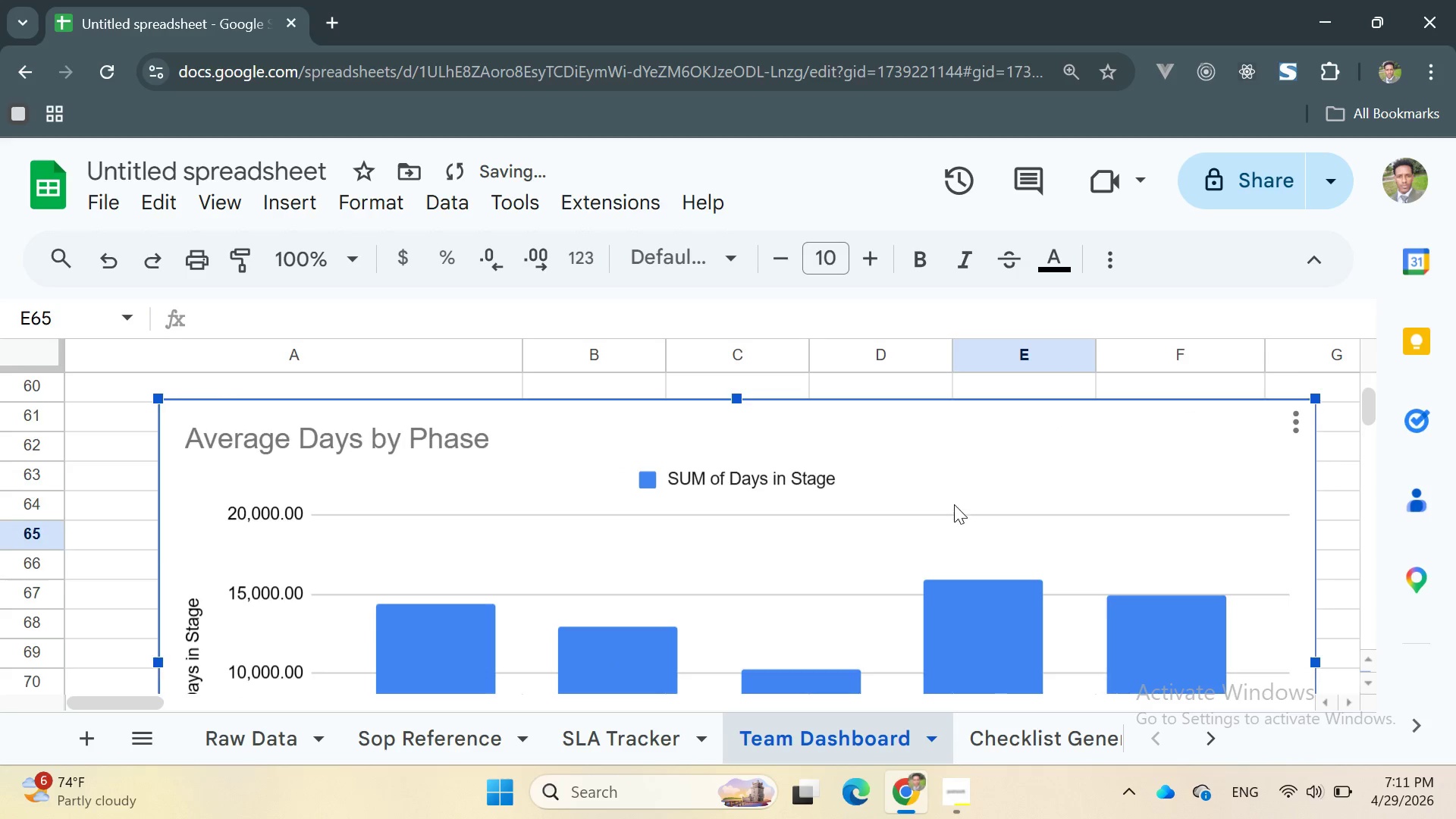 
scroll: coordinate [943, 500], scroll_direction: down, amount: 2.0
 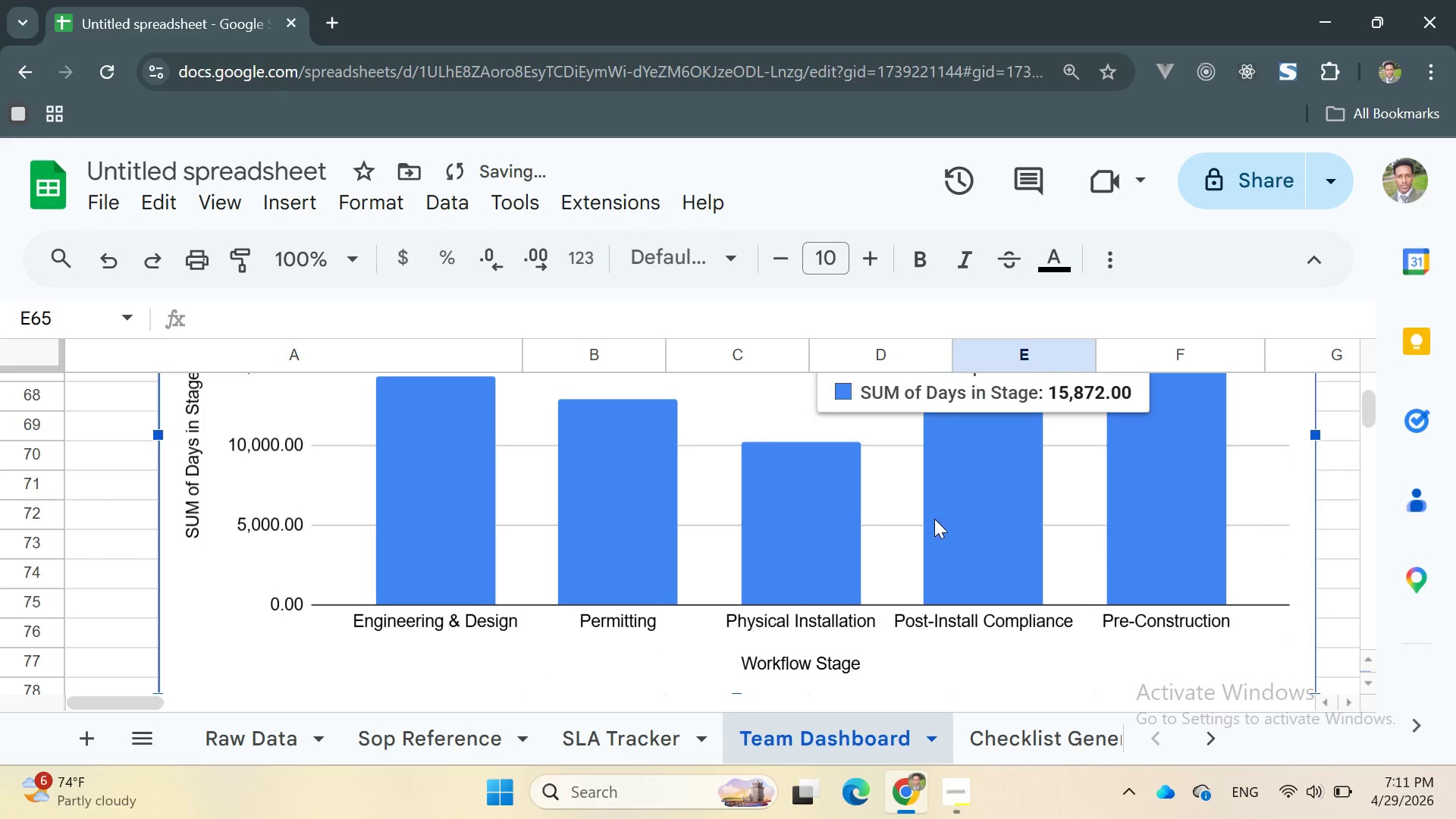 
scroll: coordinate [943, 523], scroll_direction: up, amount: 3.0
 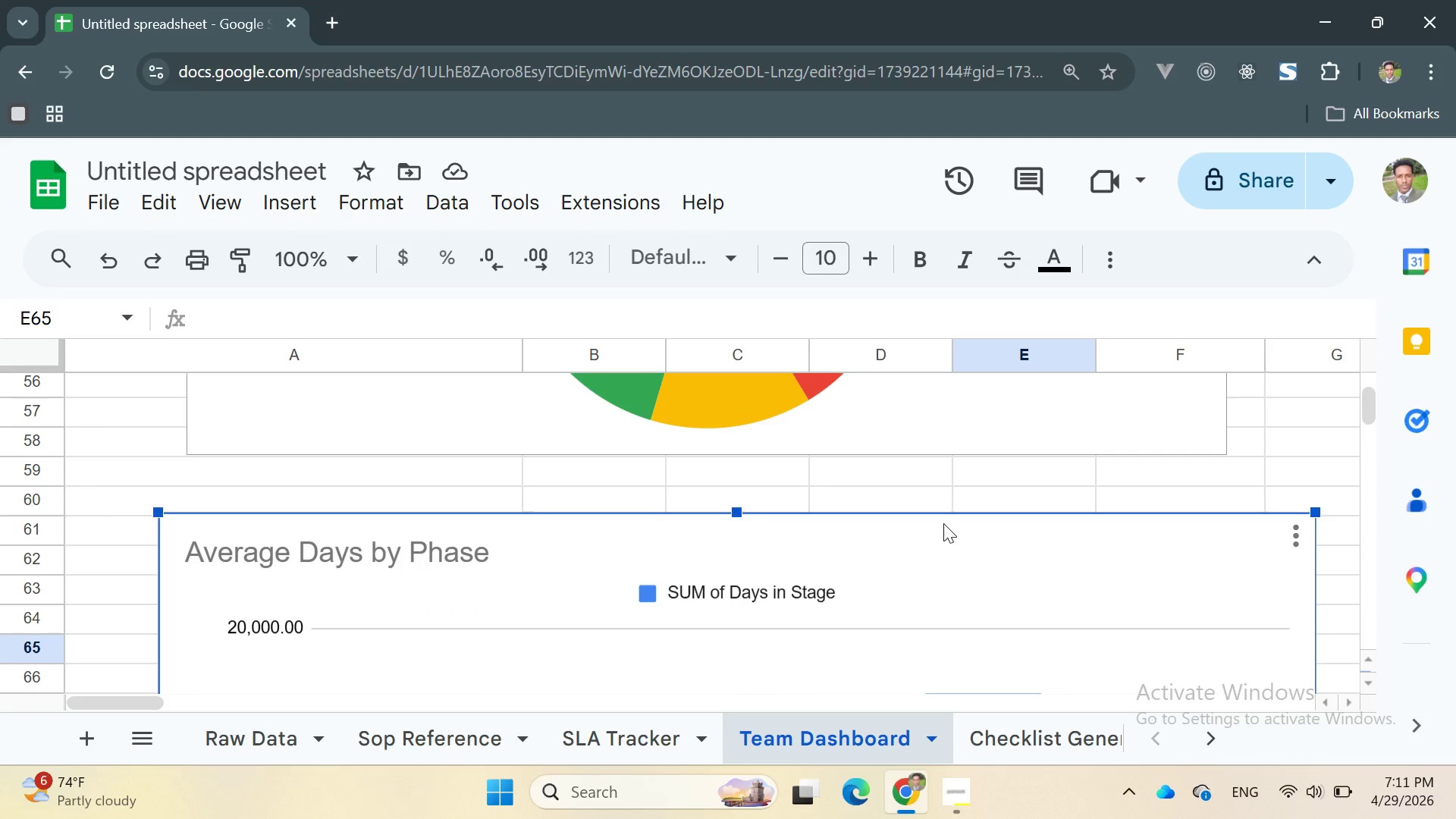 
scroll: coordinate [943, 523], scroll_direction: down, amount: 2.0
 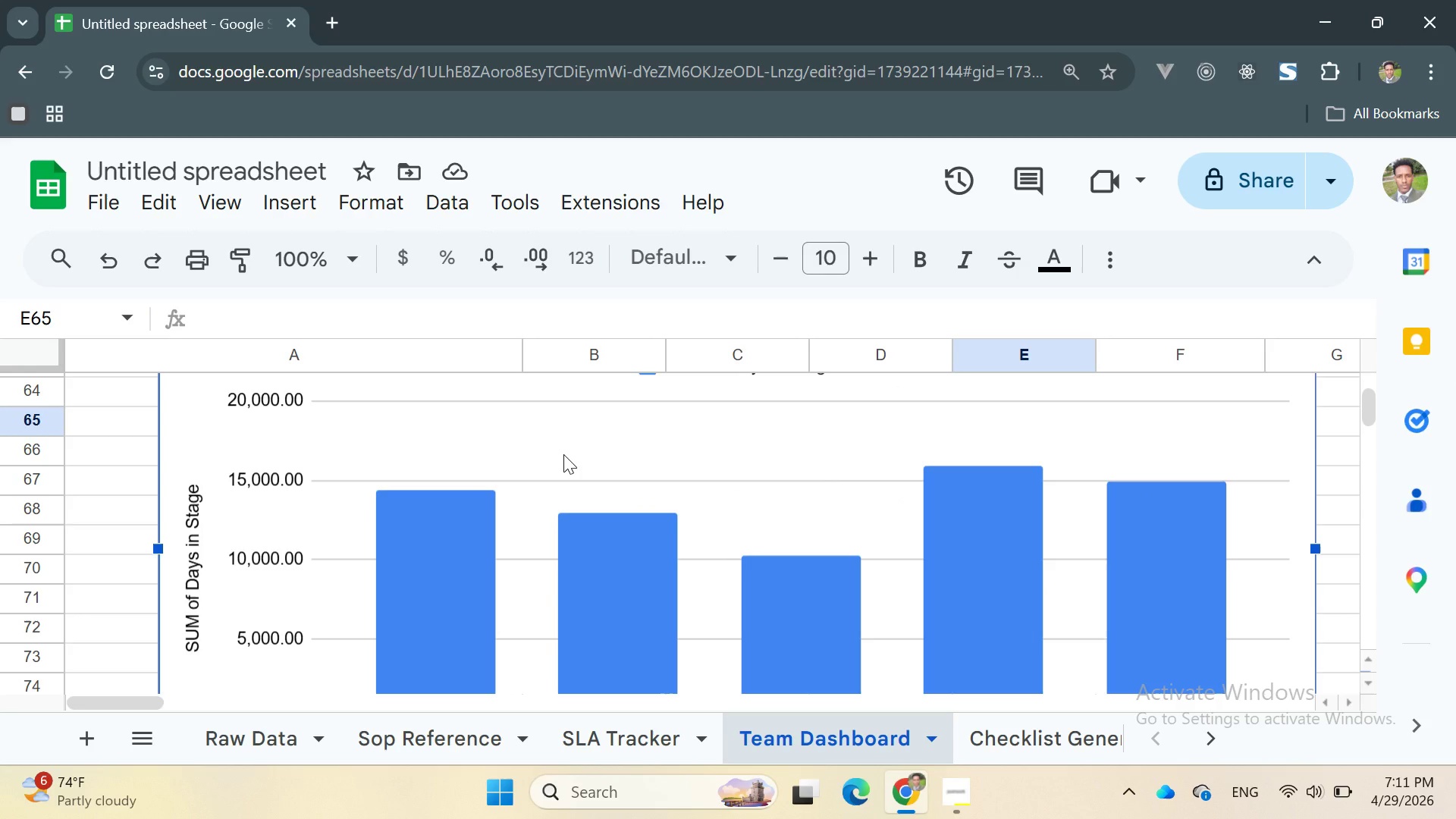 